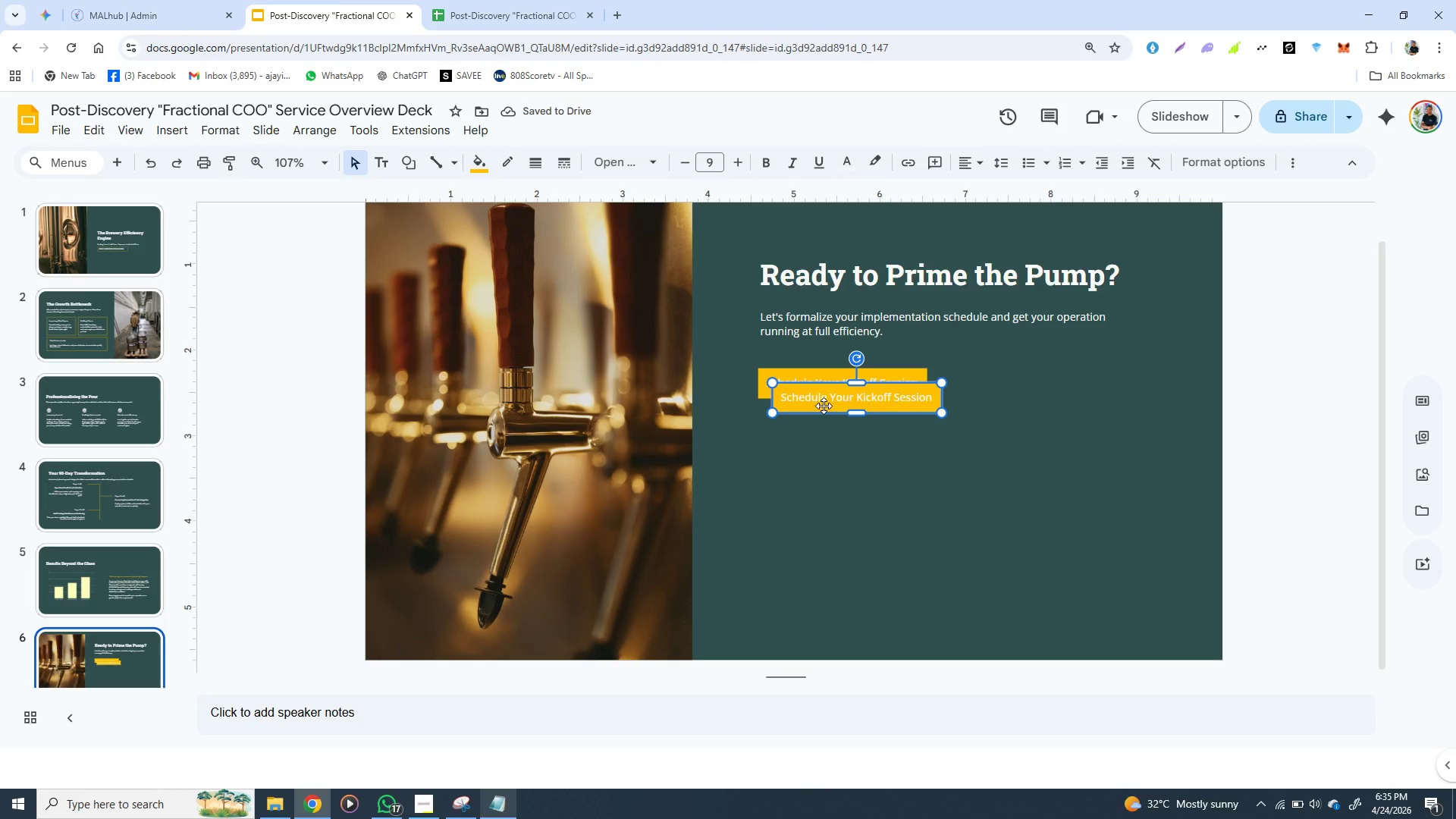 
left_click_drag(start_coordinate=[824, 406], to_coordinate=[985, 392])
 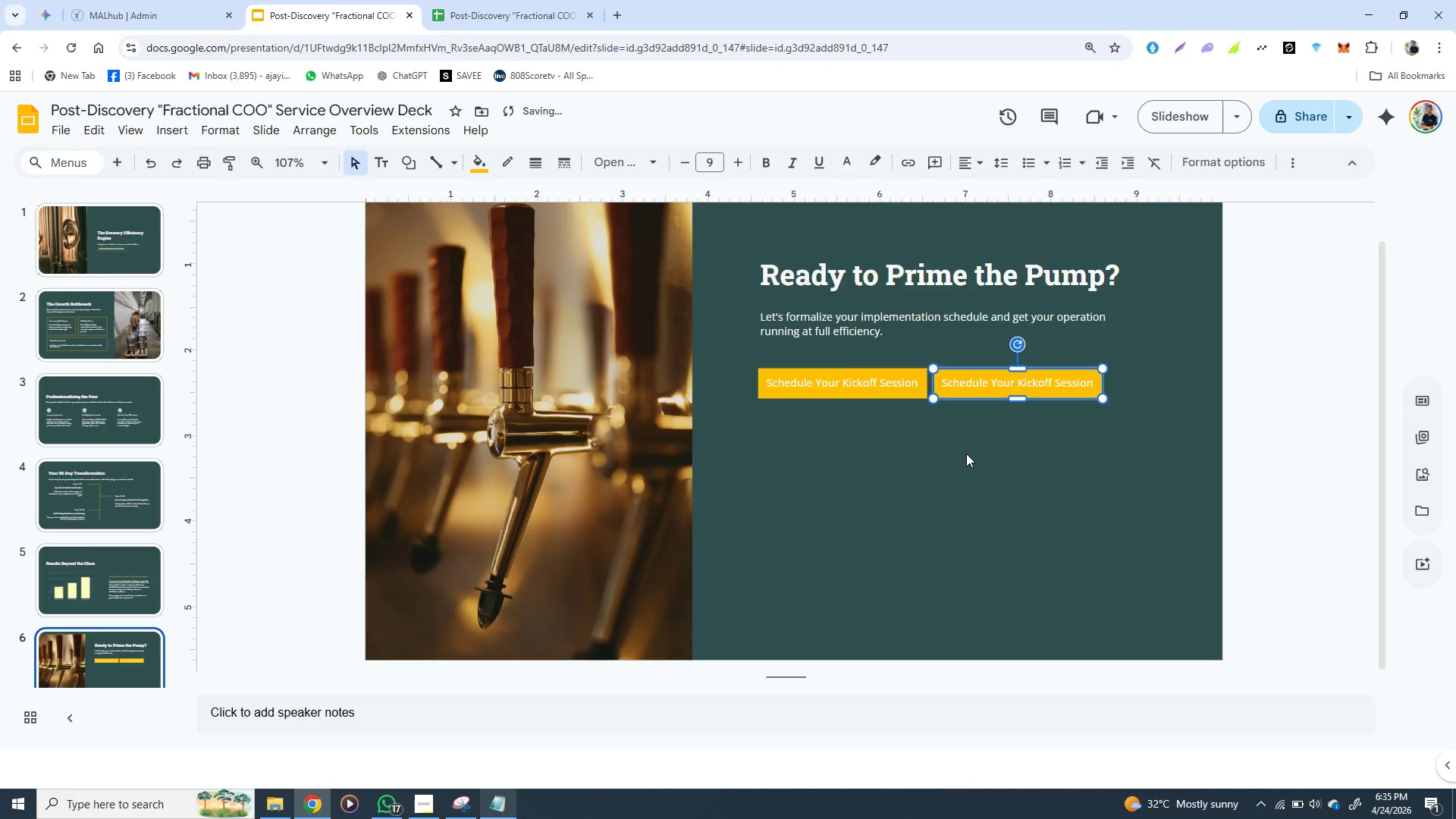 
left_click([966, 453])
 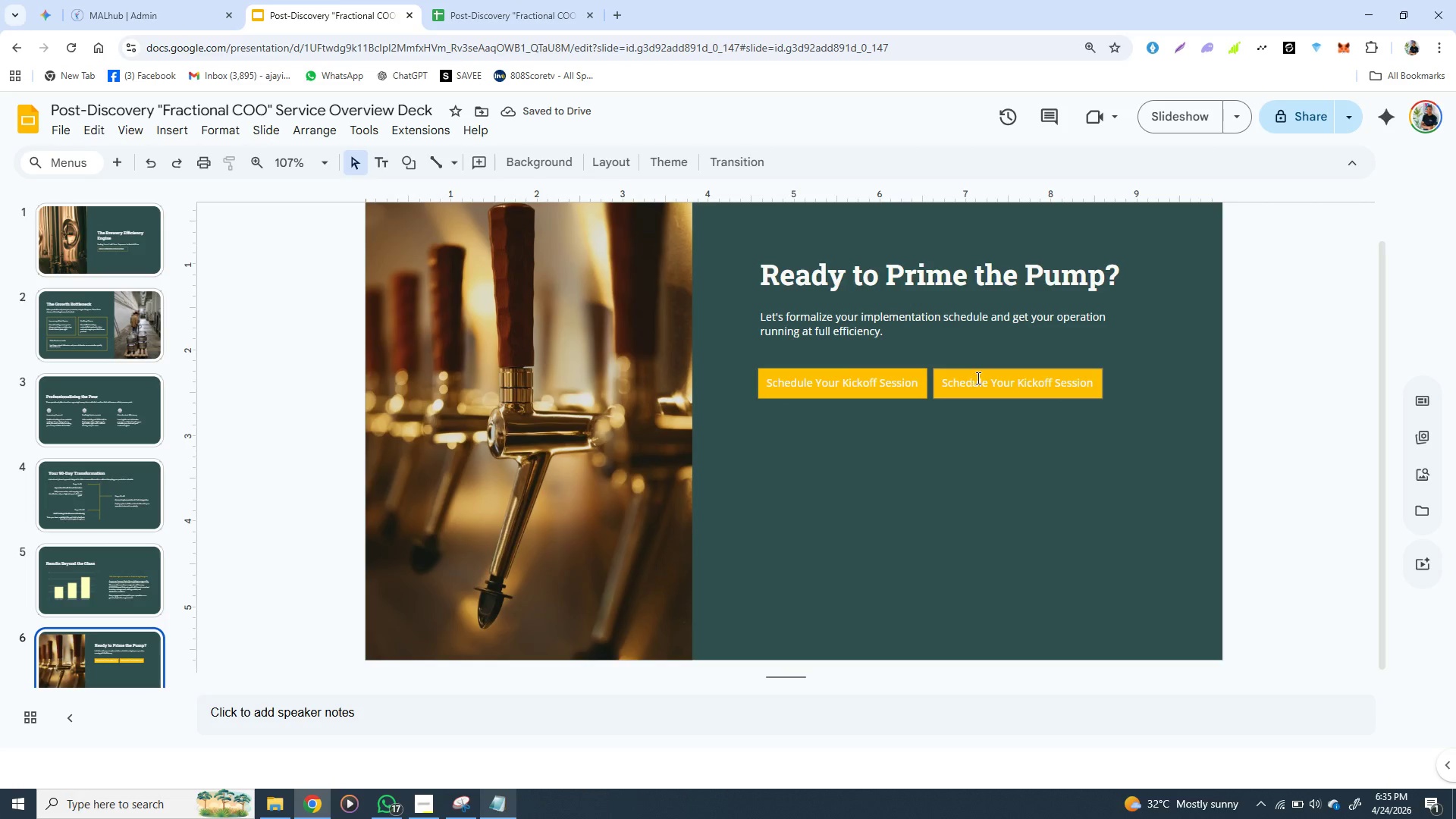 
double_click([977, 378])
 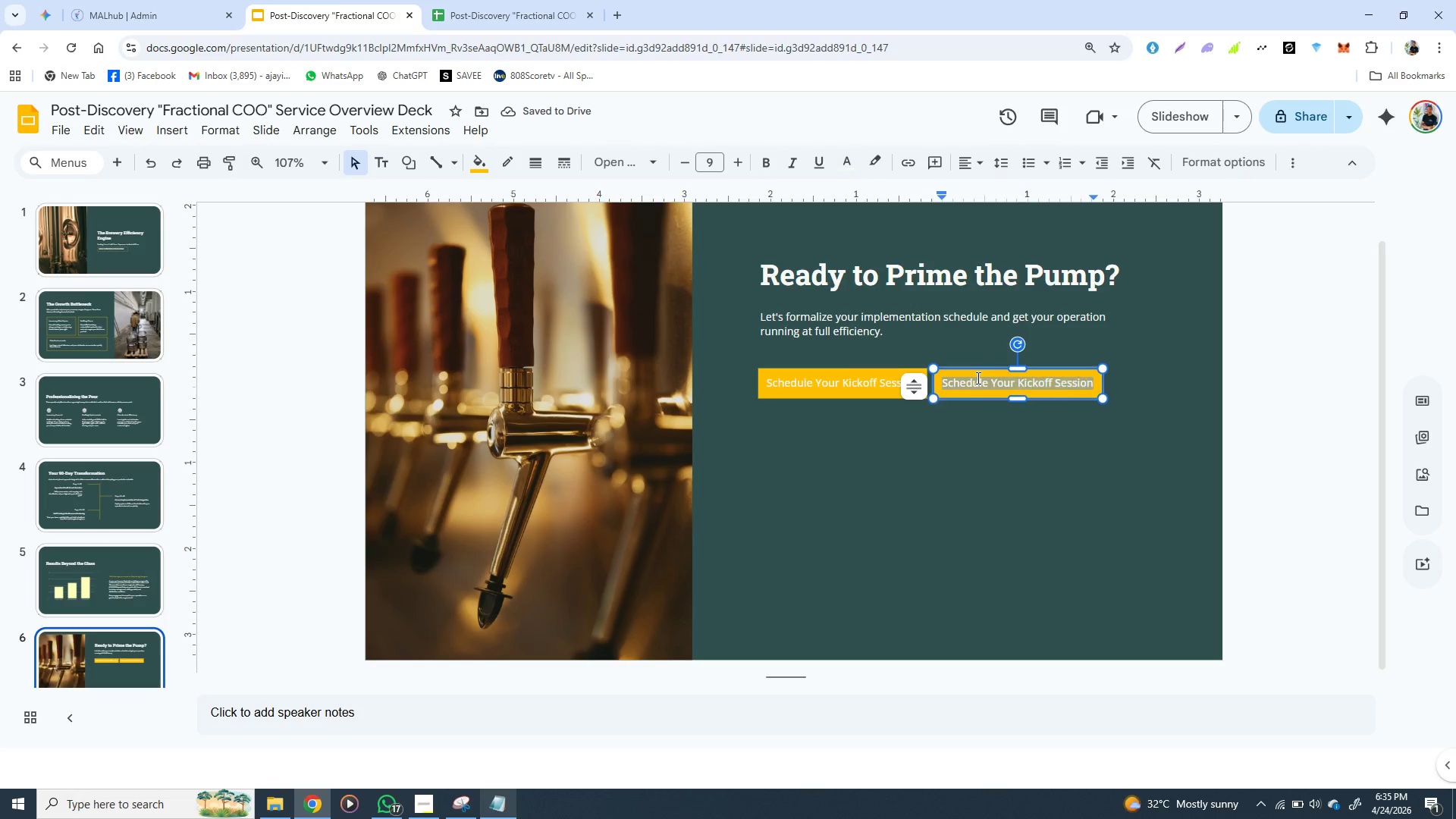 
triple_click([977, 378])
 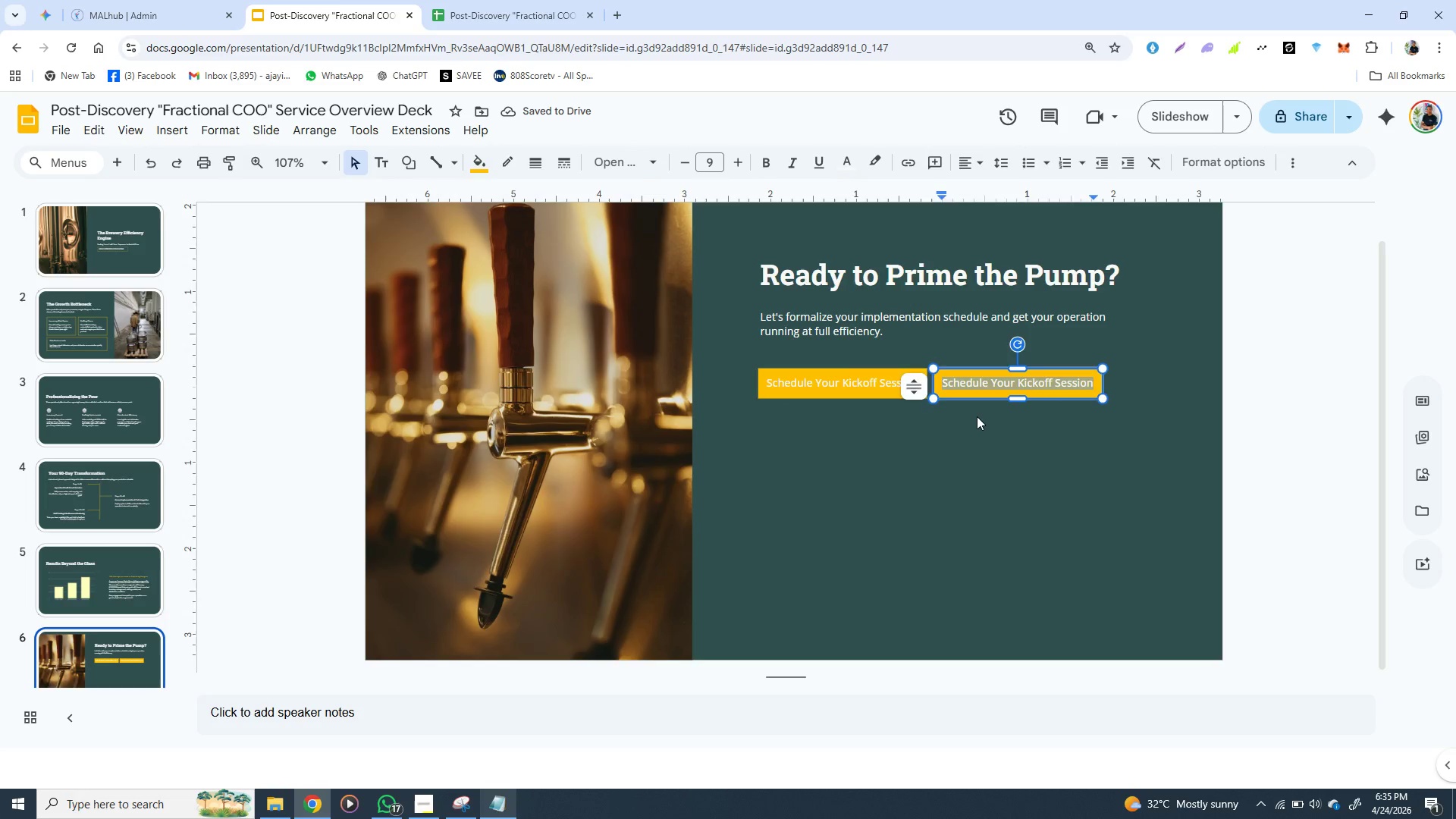 
left_click([977, 418])
 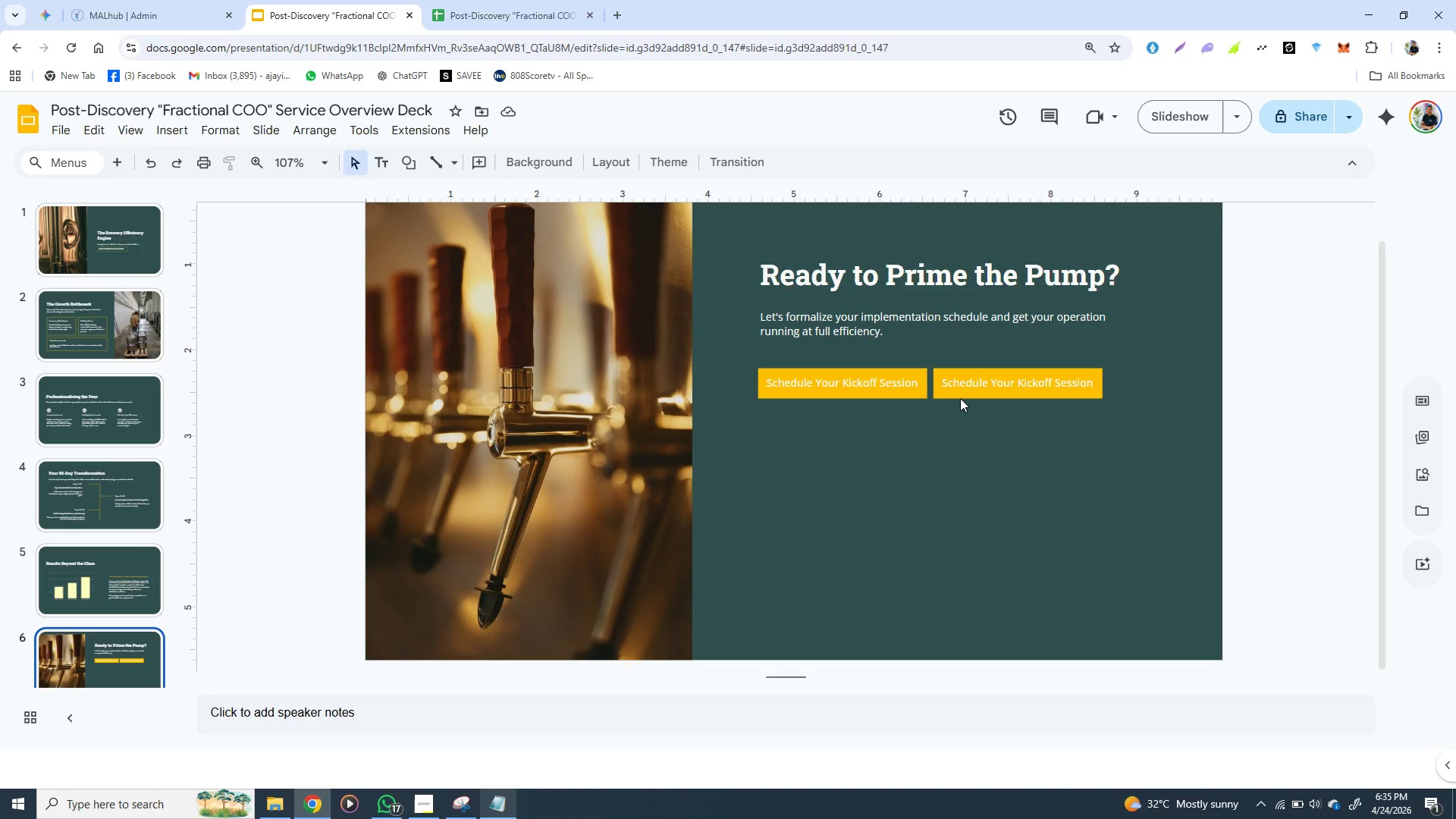 
left_click([960, 398])
 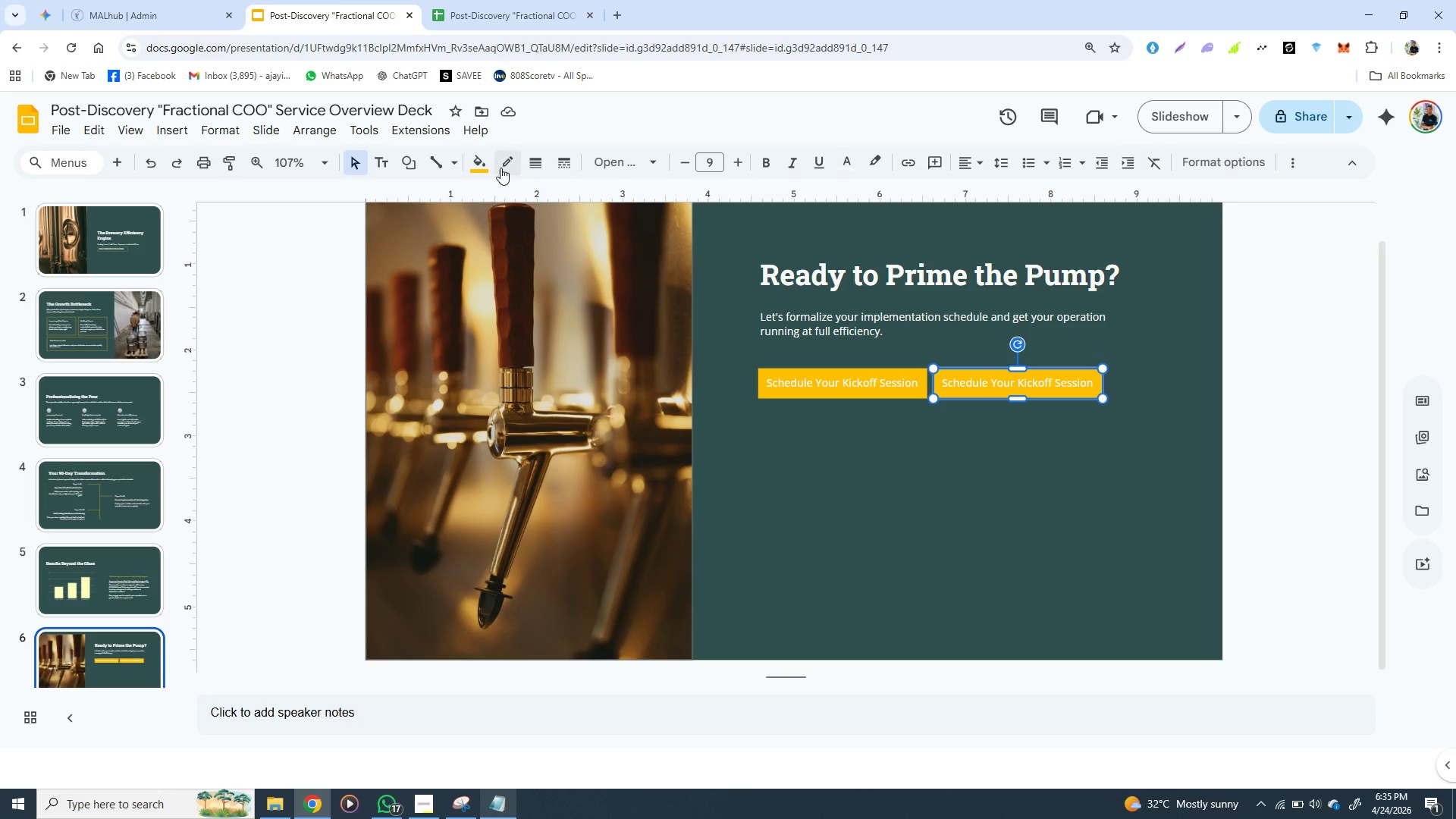 
left_click([489, 164])
 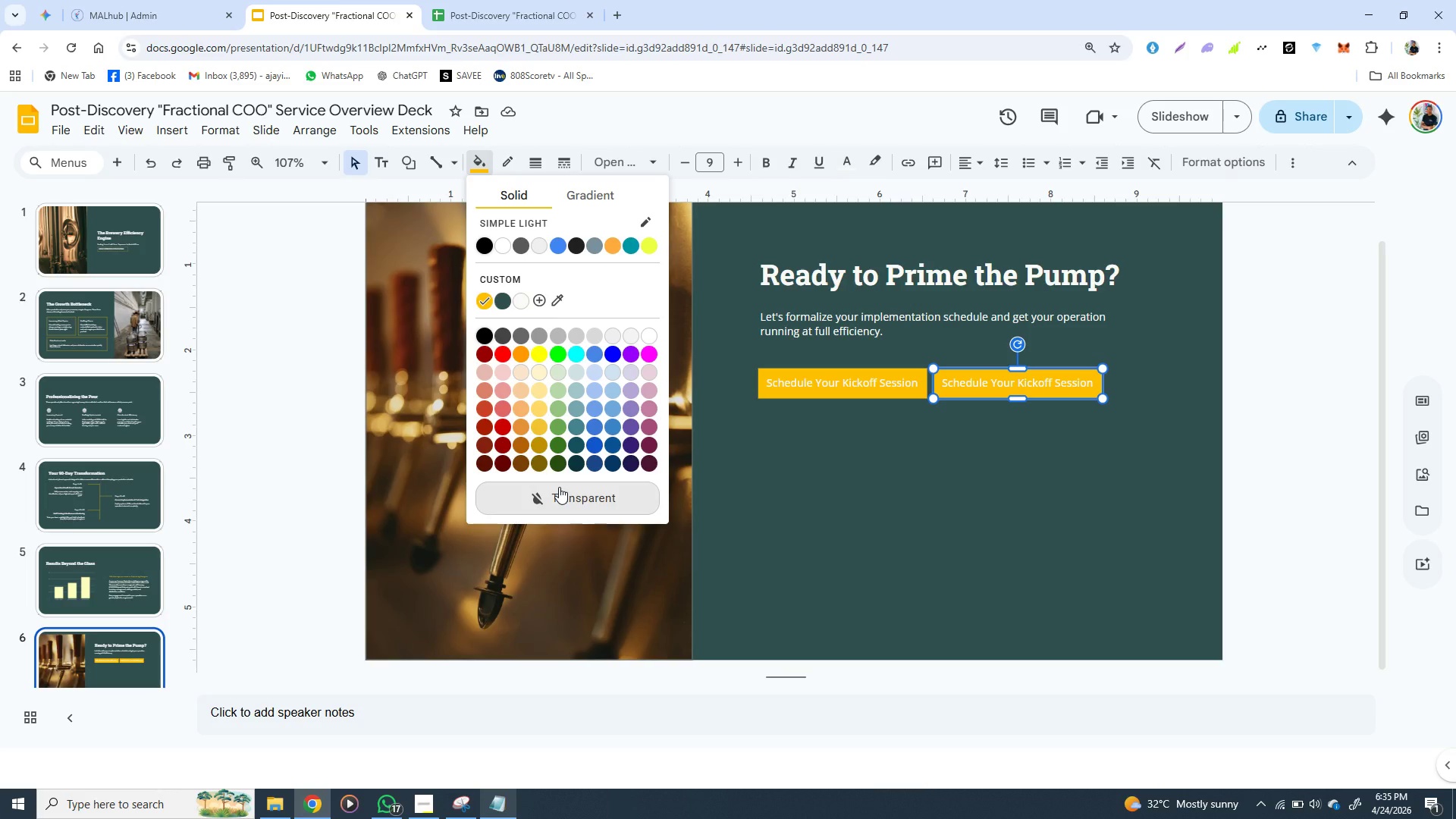 
wait(5.08)
 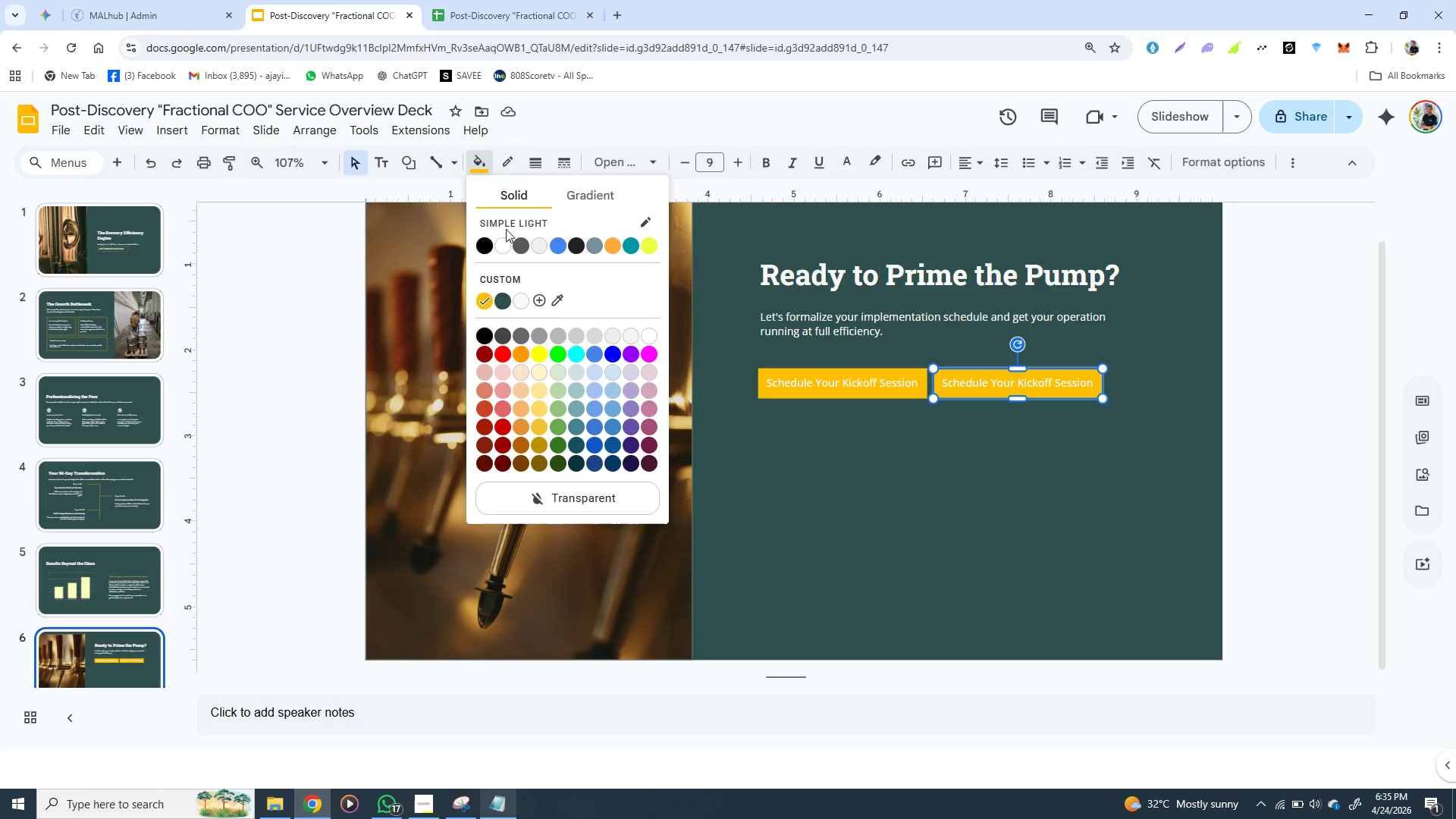 
left_click([559, 489])
 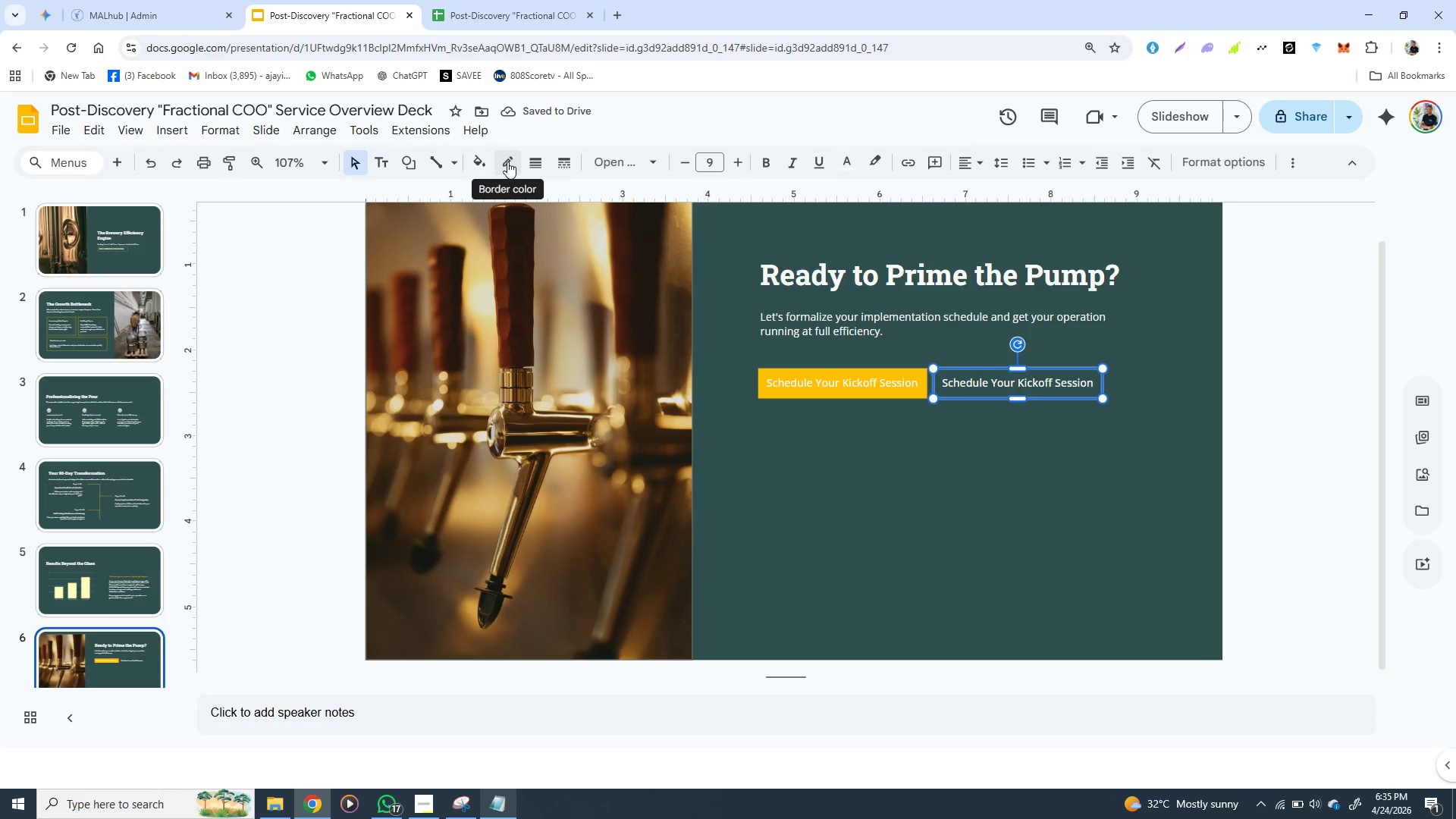 
left_click([504, 162])
 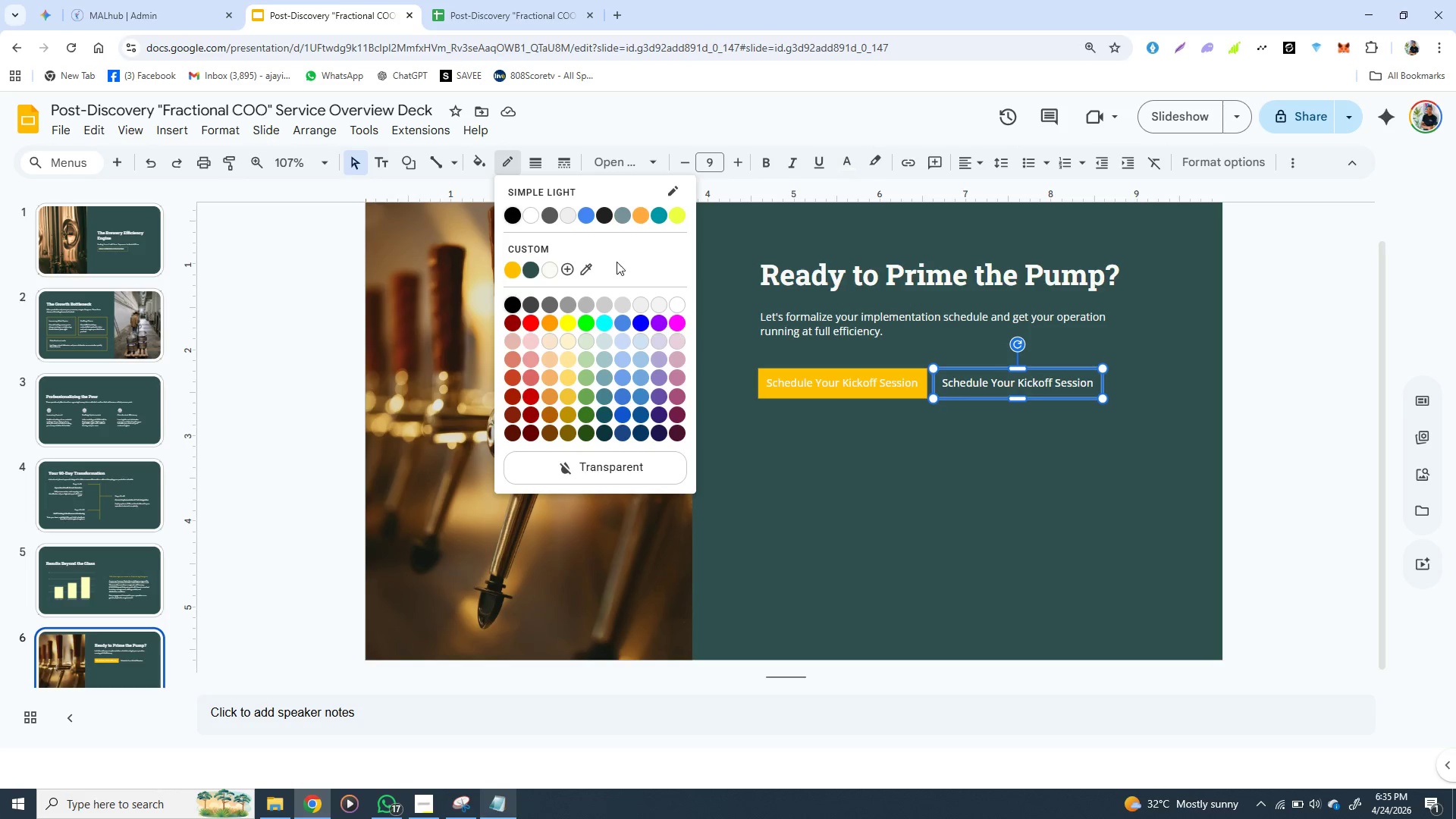 
wait(6.52)
 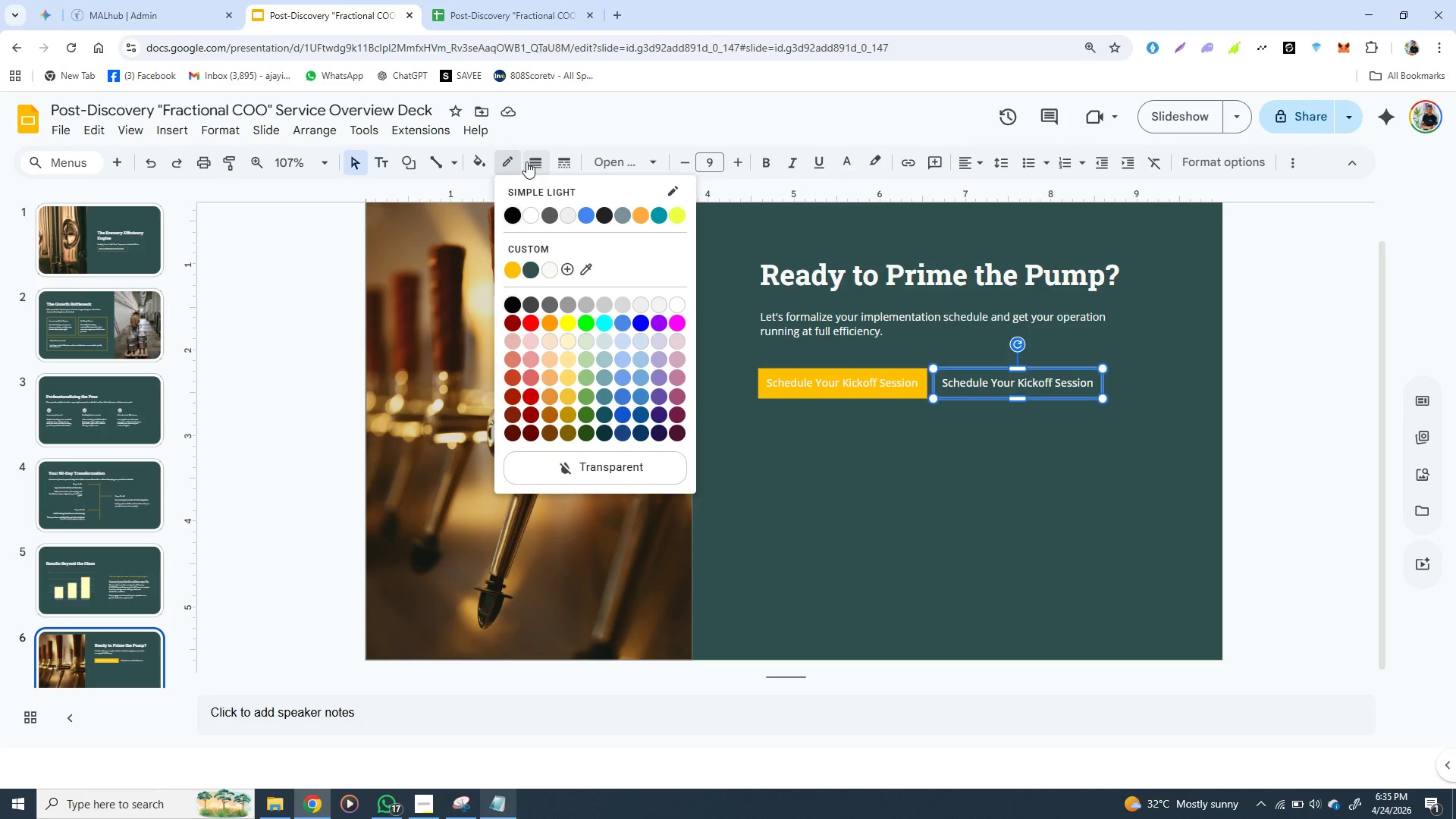 
left_click([535, 160])
 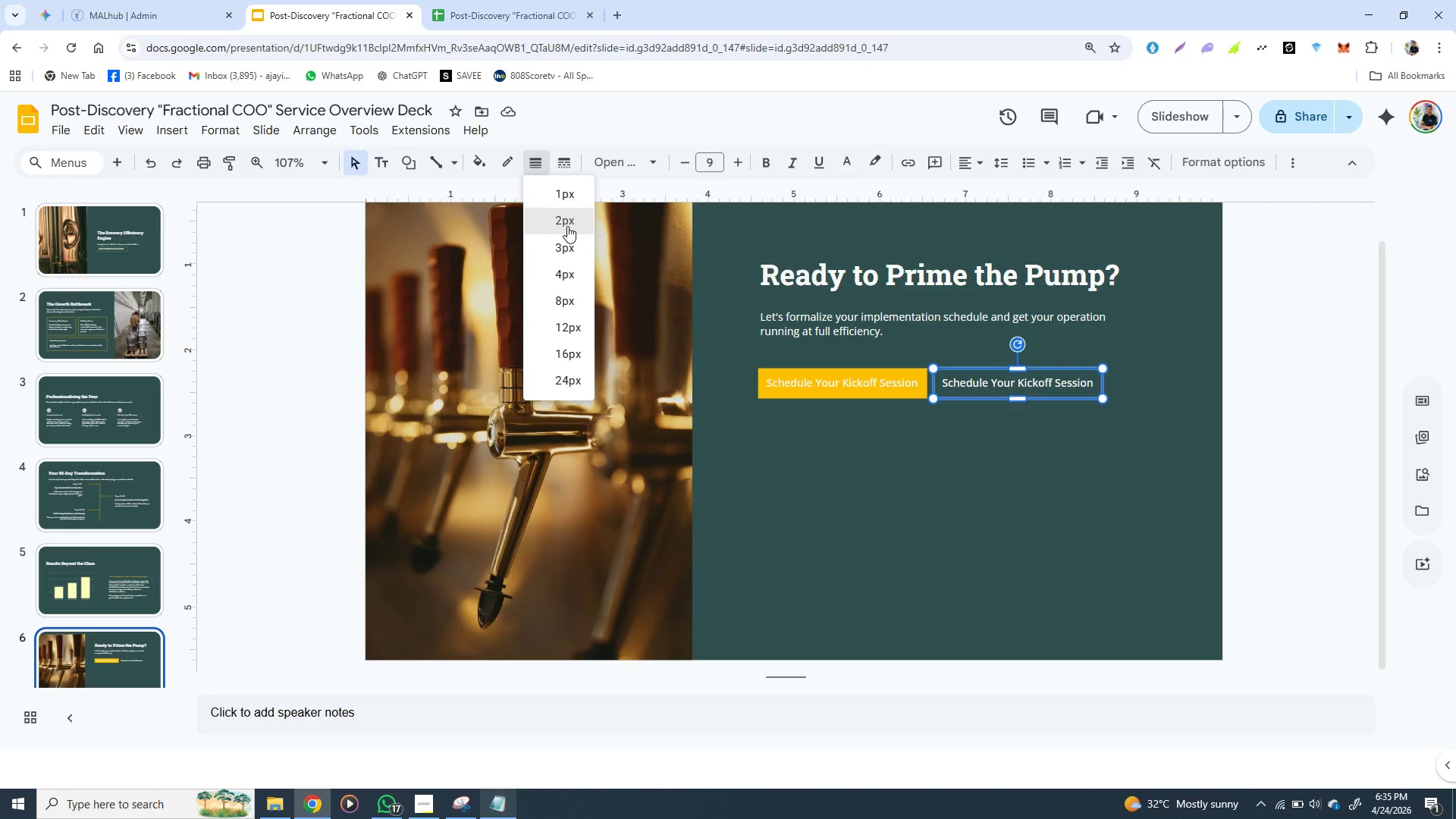 
left_click([567, 225])
 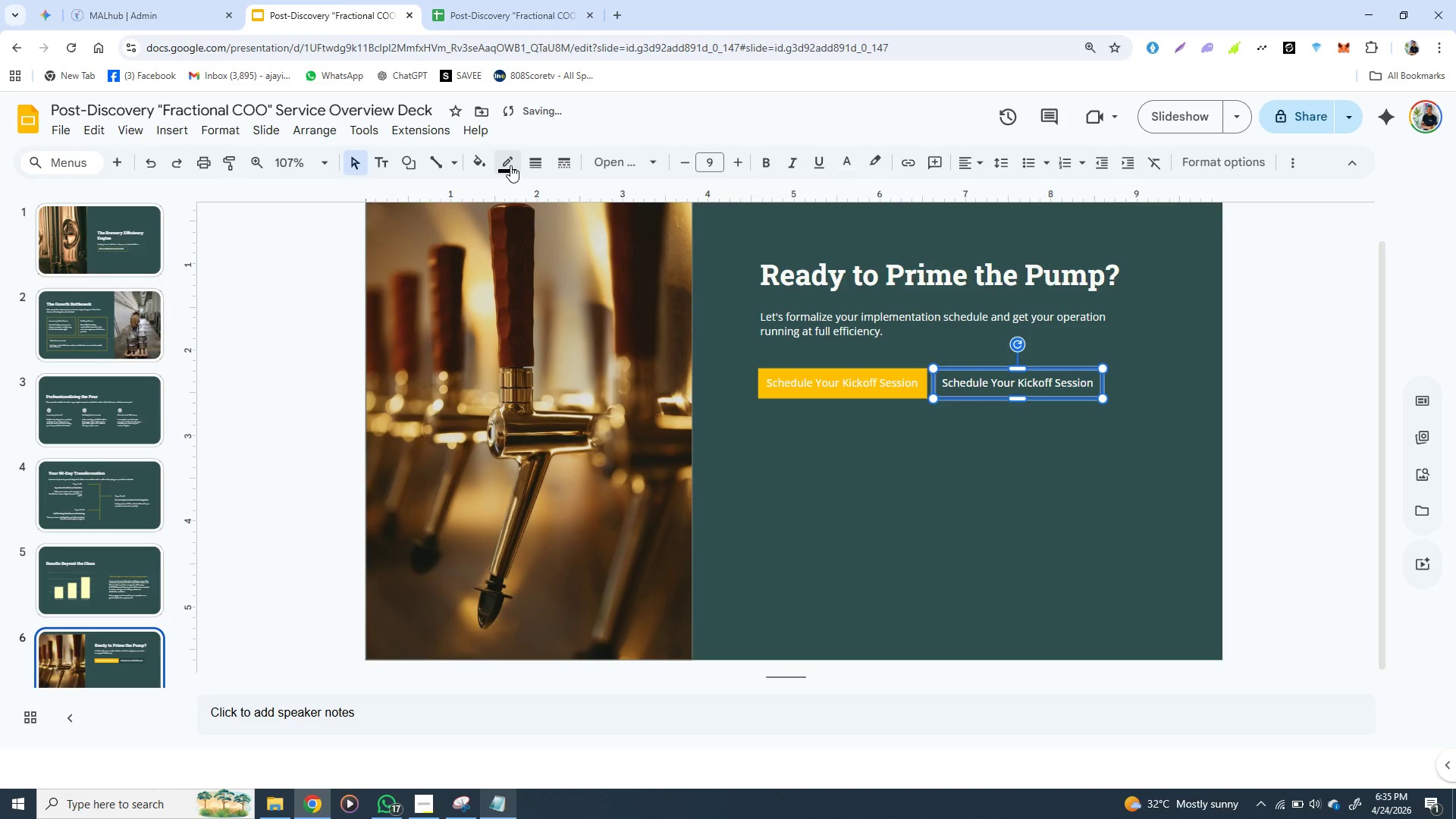 
left_click([510, 165])
 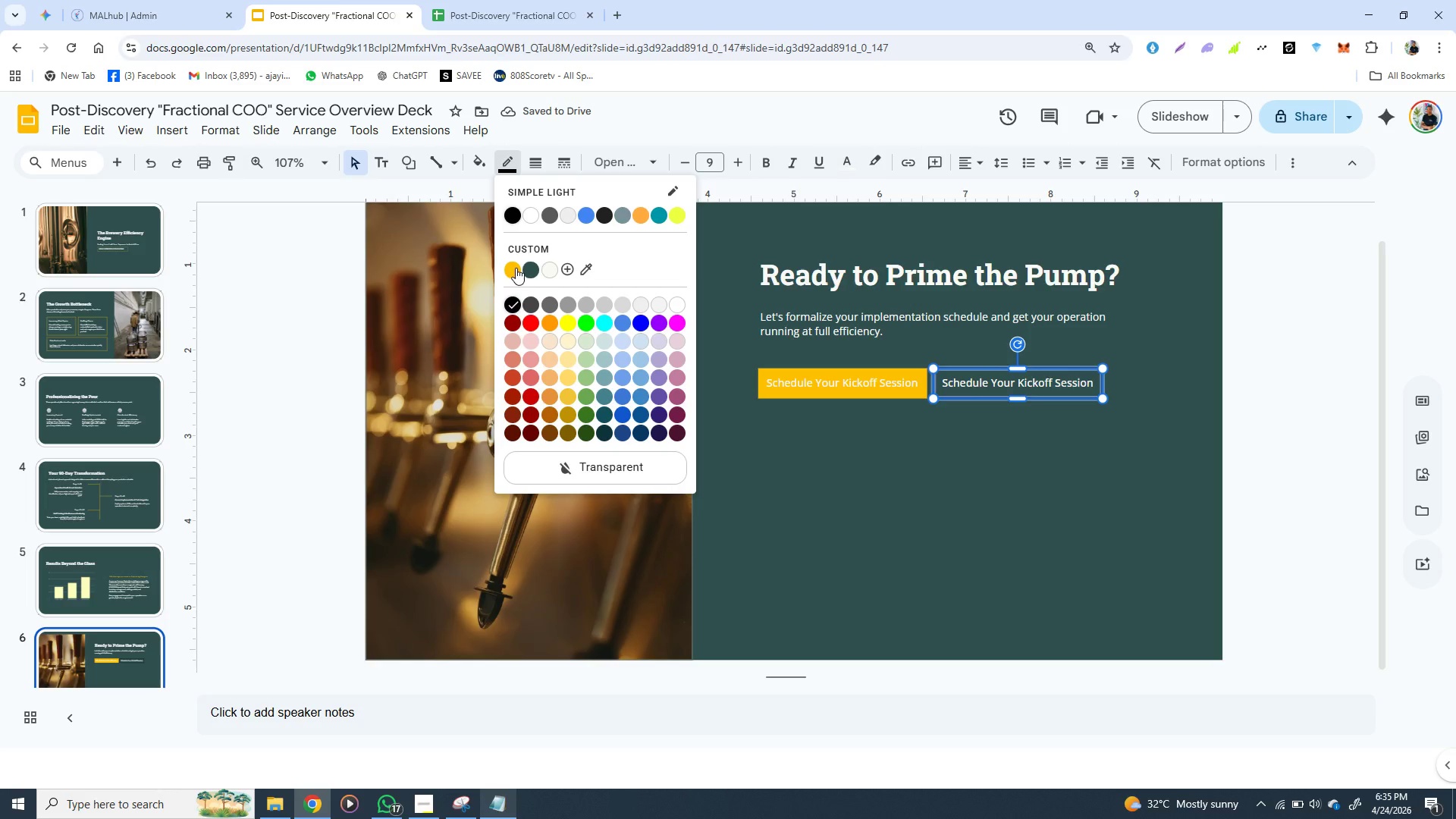 
left_click([515, 268])
 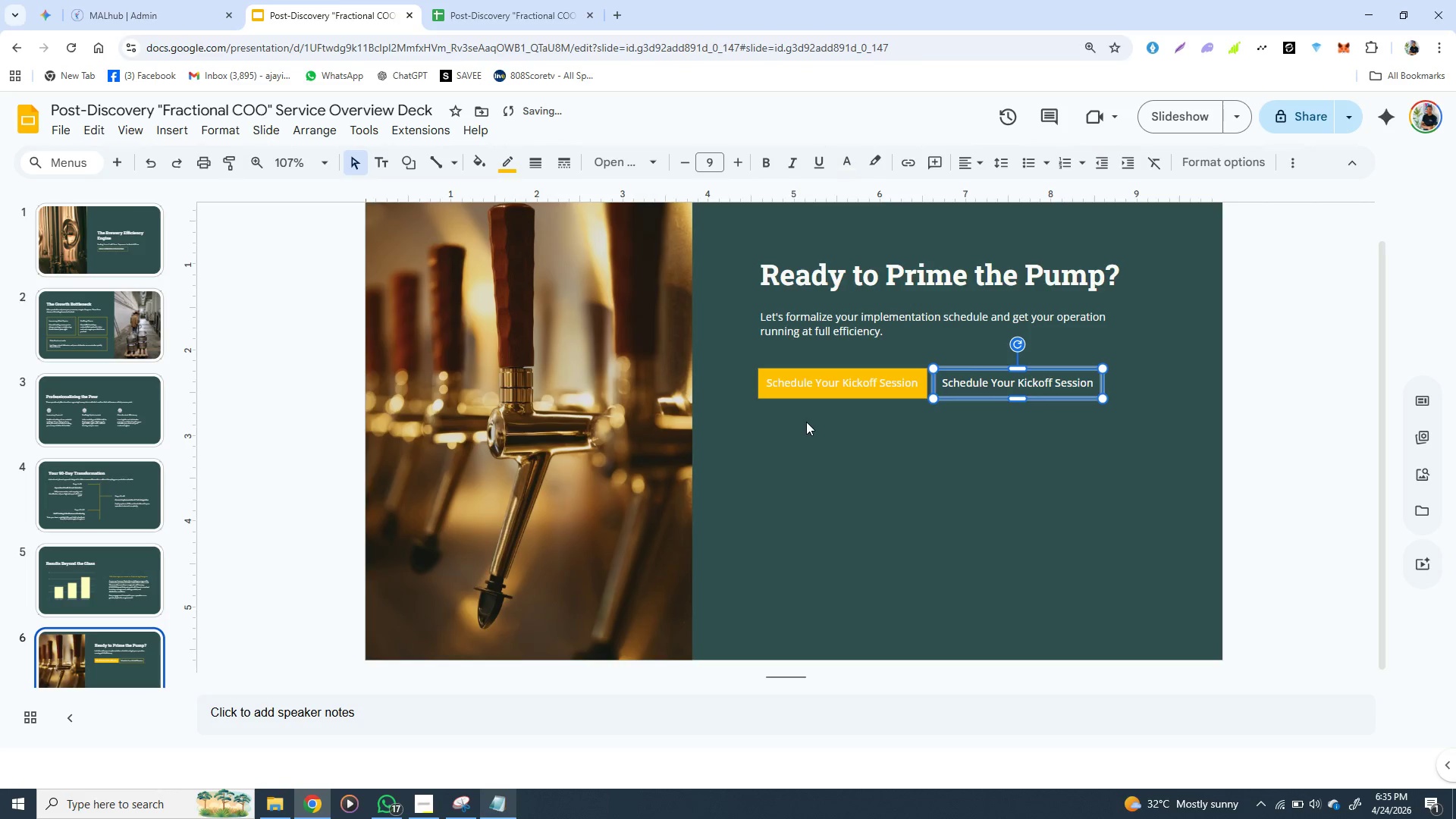 
left_click([806, 422])
 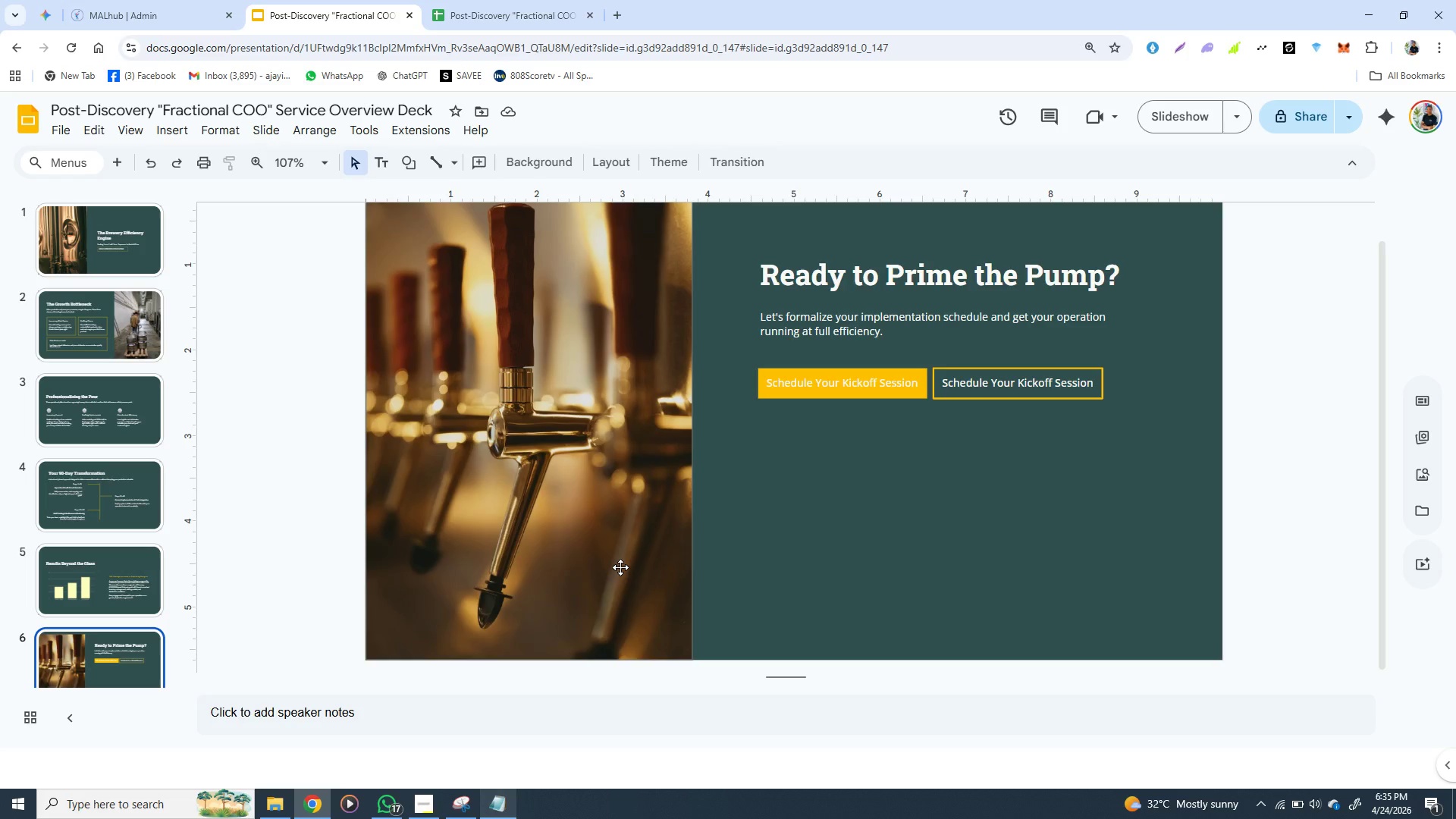 
wait(6.58)
 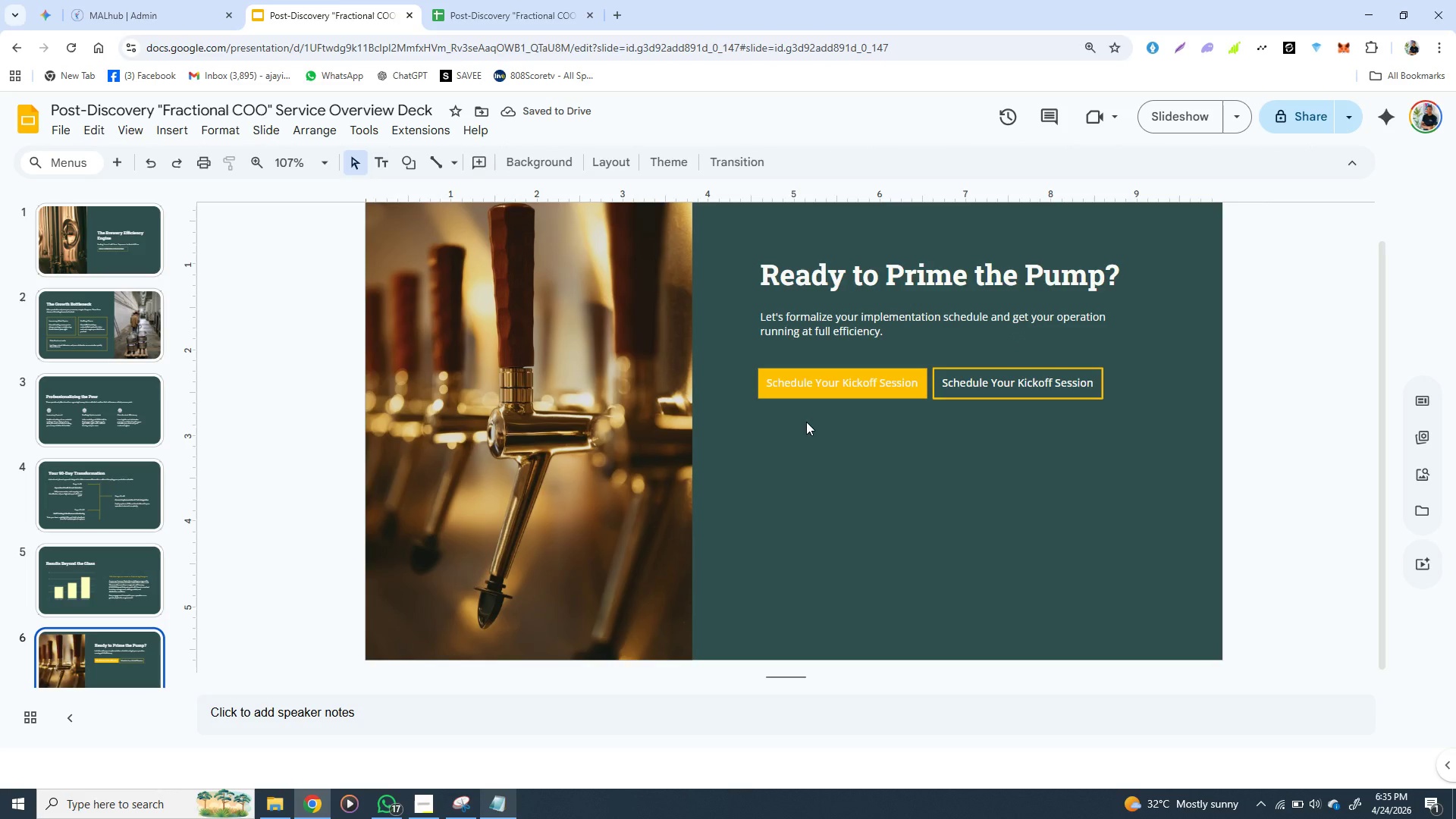 
left_click([507, 801])
 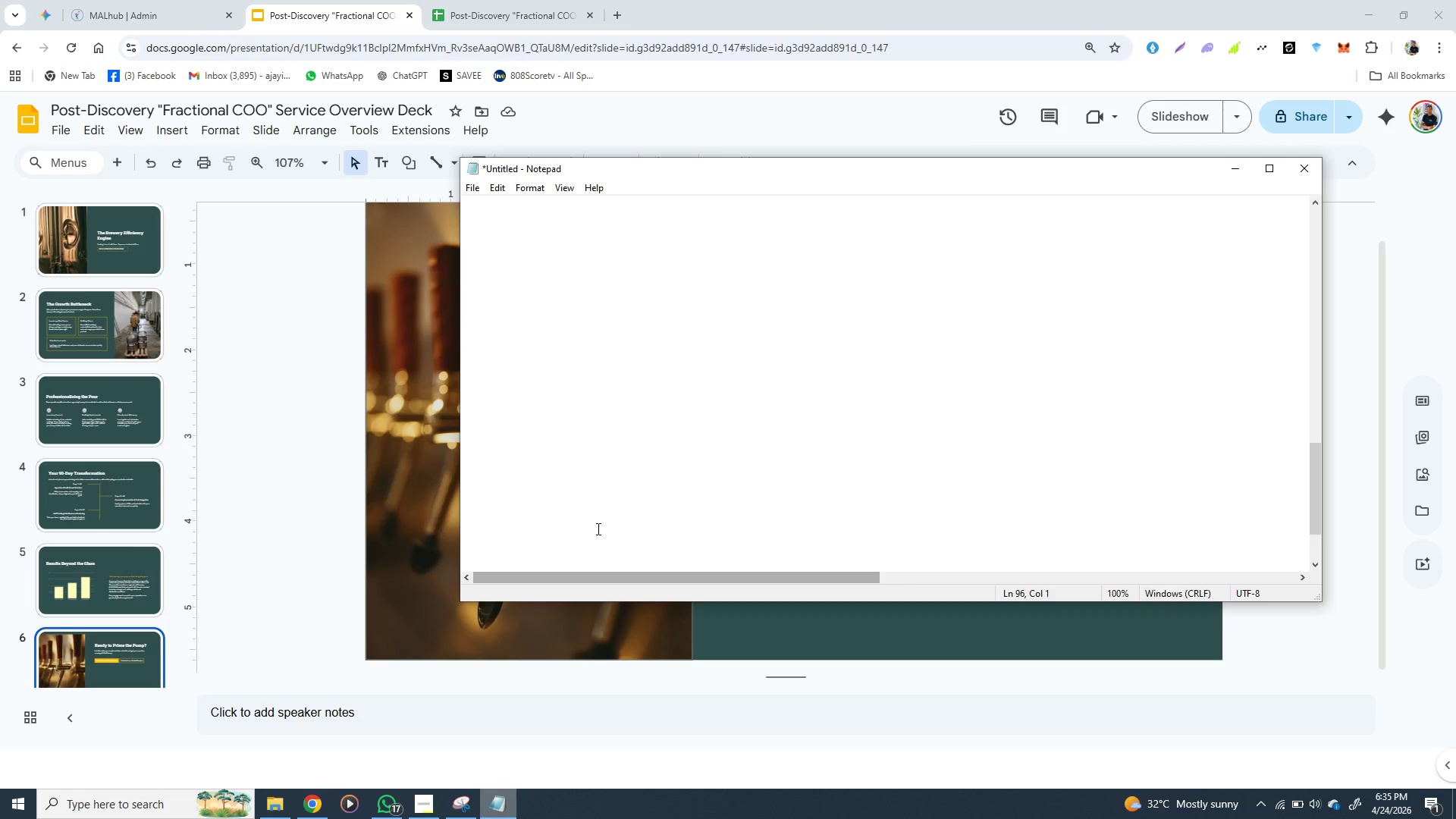 
scroll: coordinate [597, 529], scroll_direction: down, amount: 4.0
 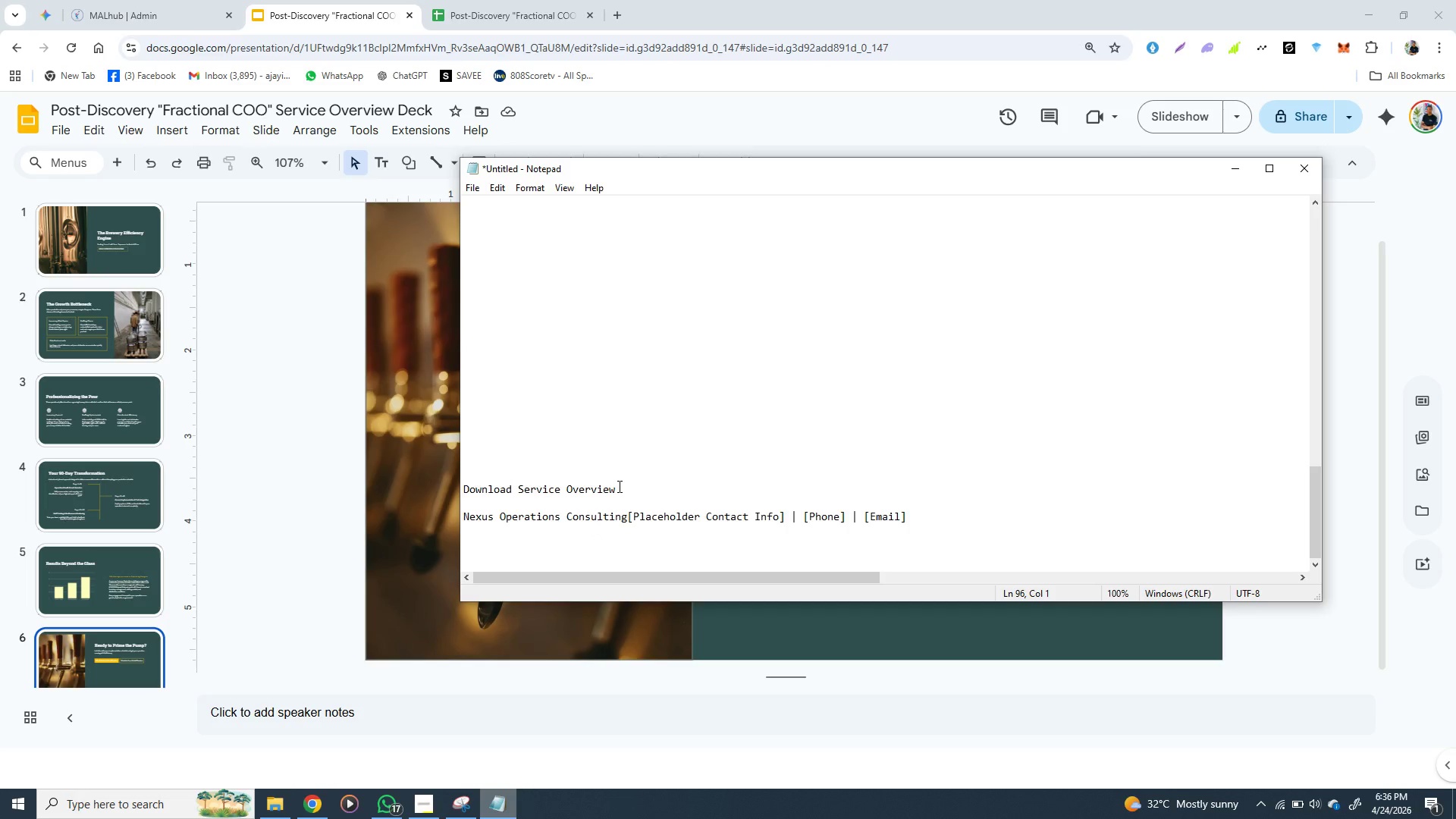 
left_click_drag(start_coordinate=[618, 486], to_coordinate=[463, 489])
 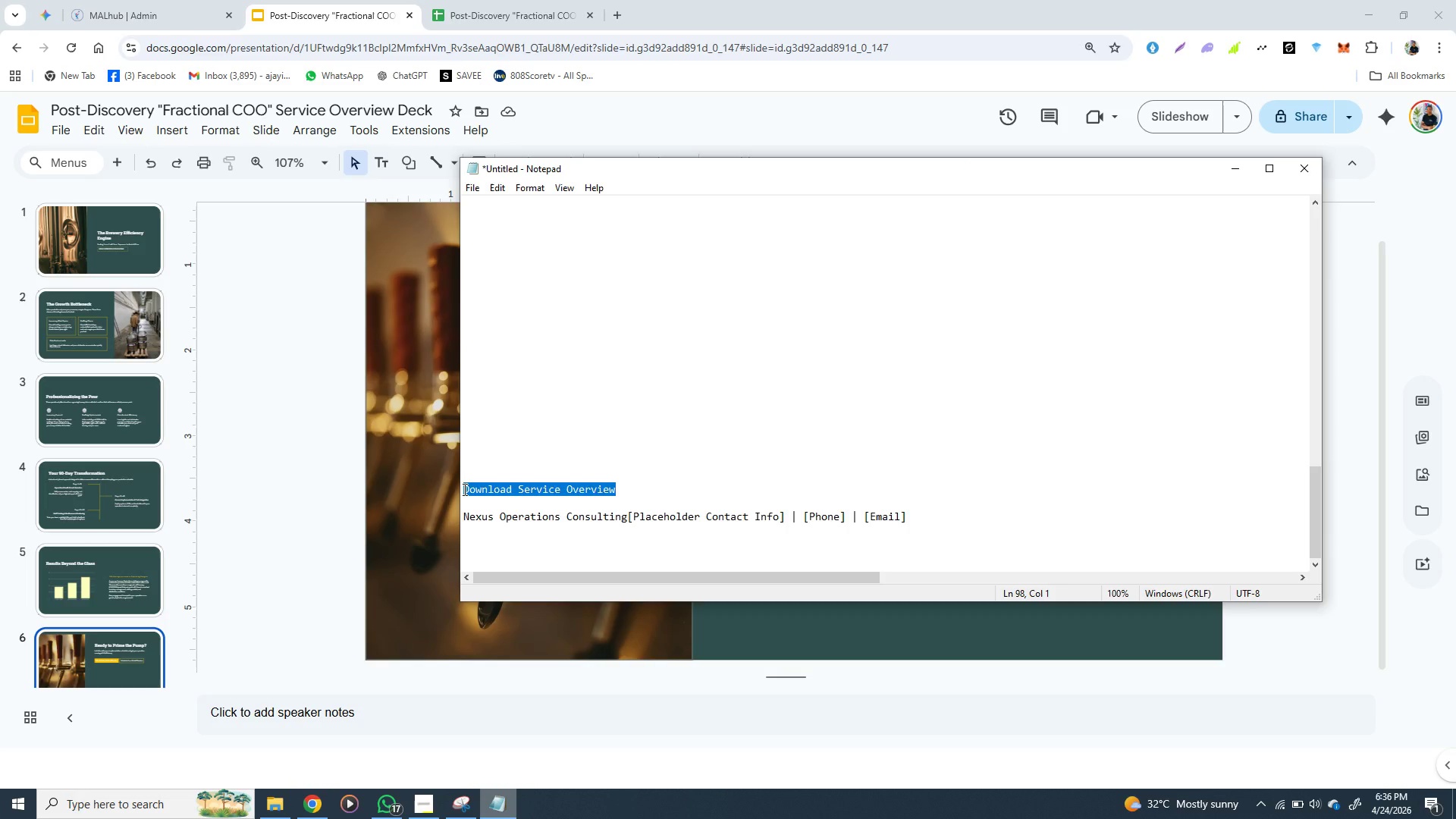 
key(Control+X)
 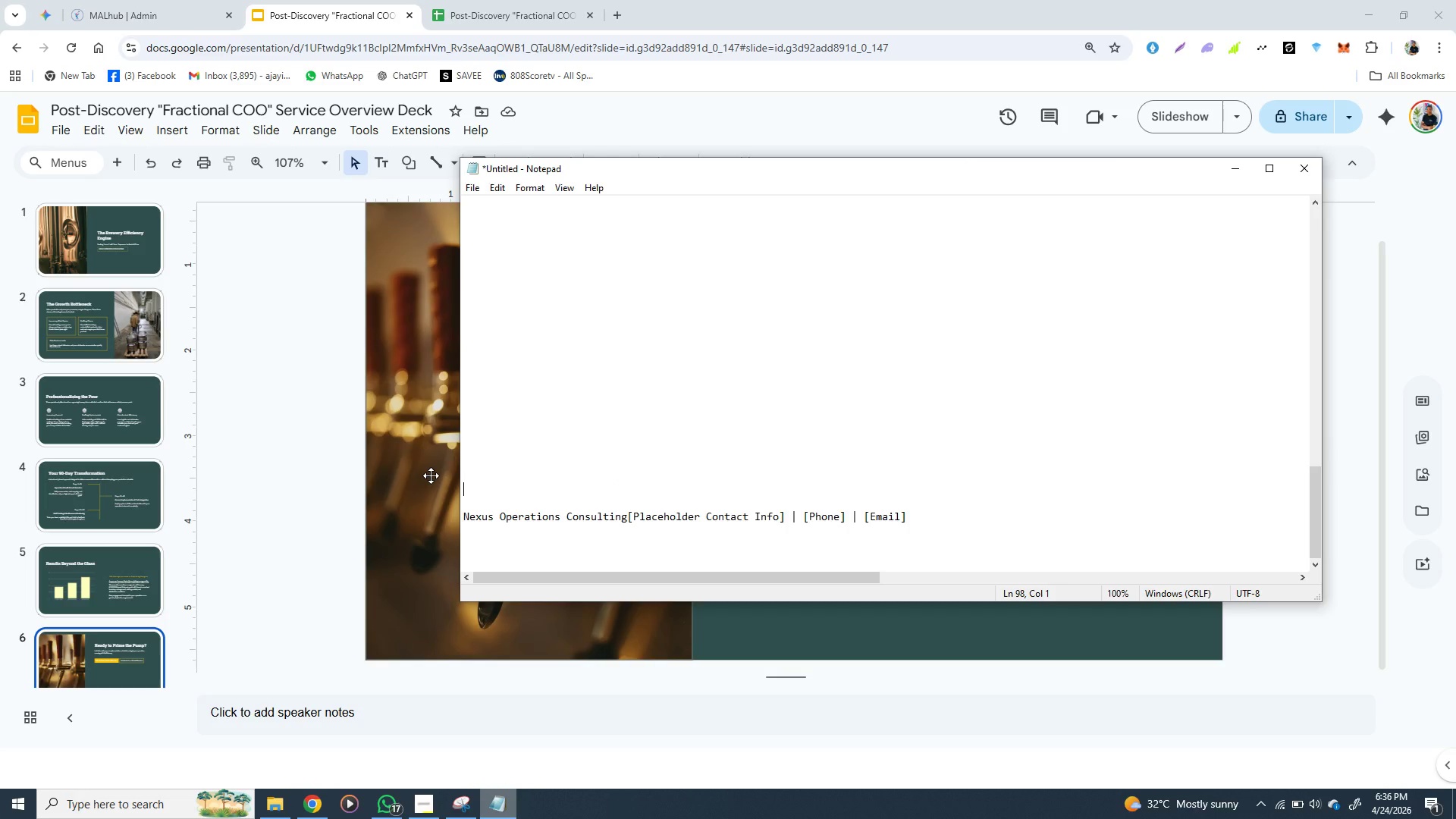 
left_click([431, 475])
 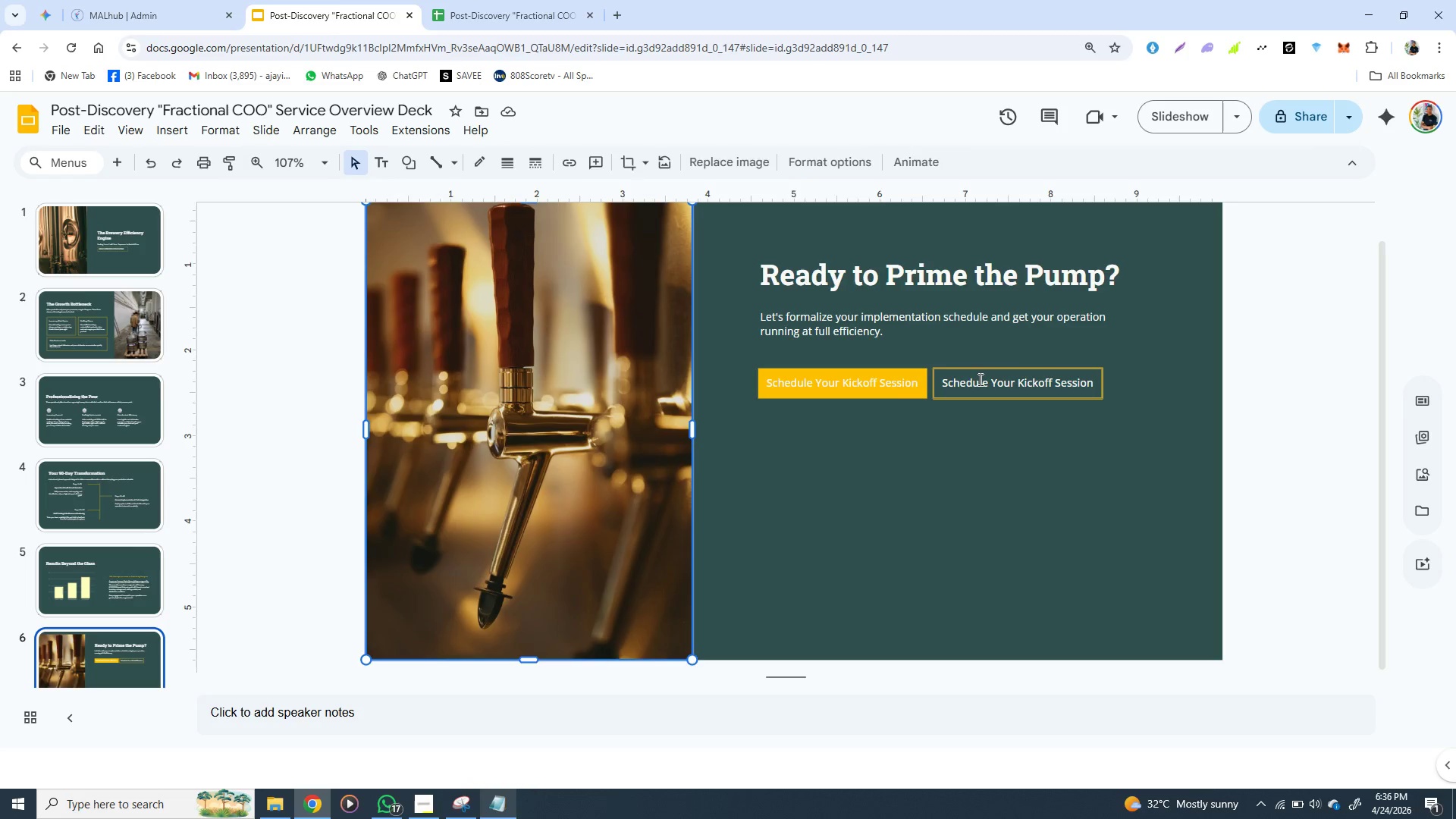 
double_click([979, 379])
 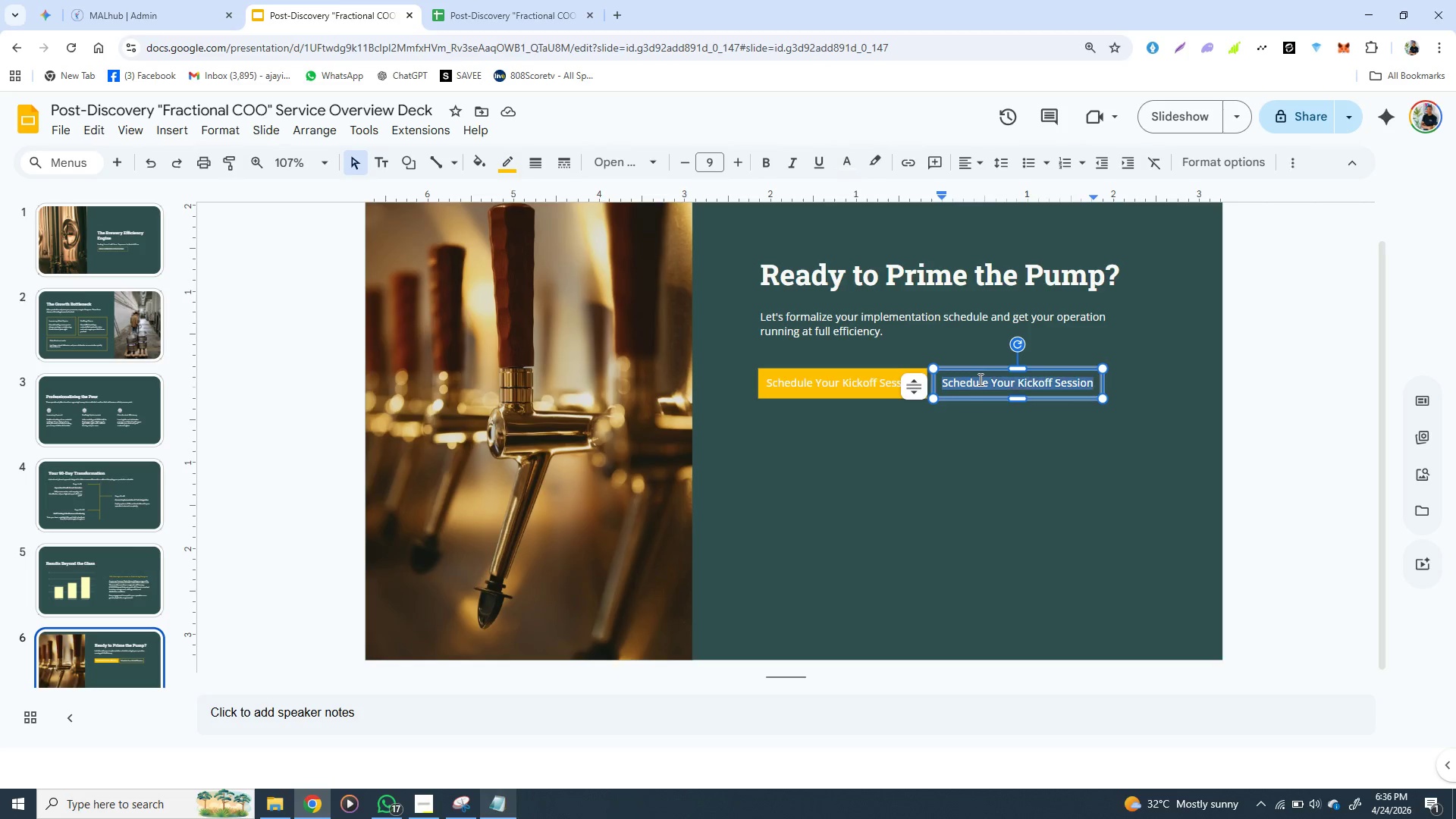 
triple_click([979, 379])
 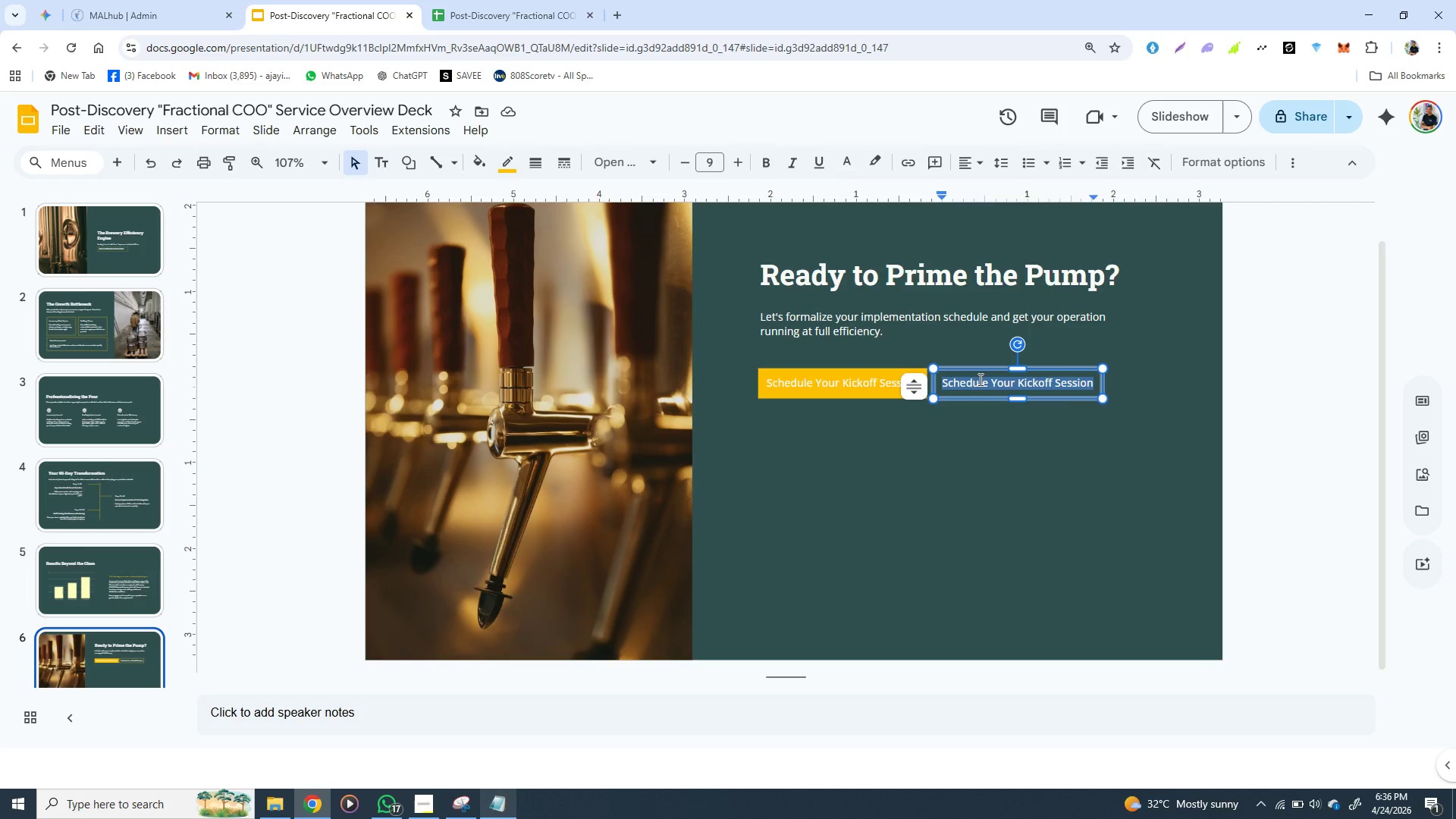 
key(Control+V)
 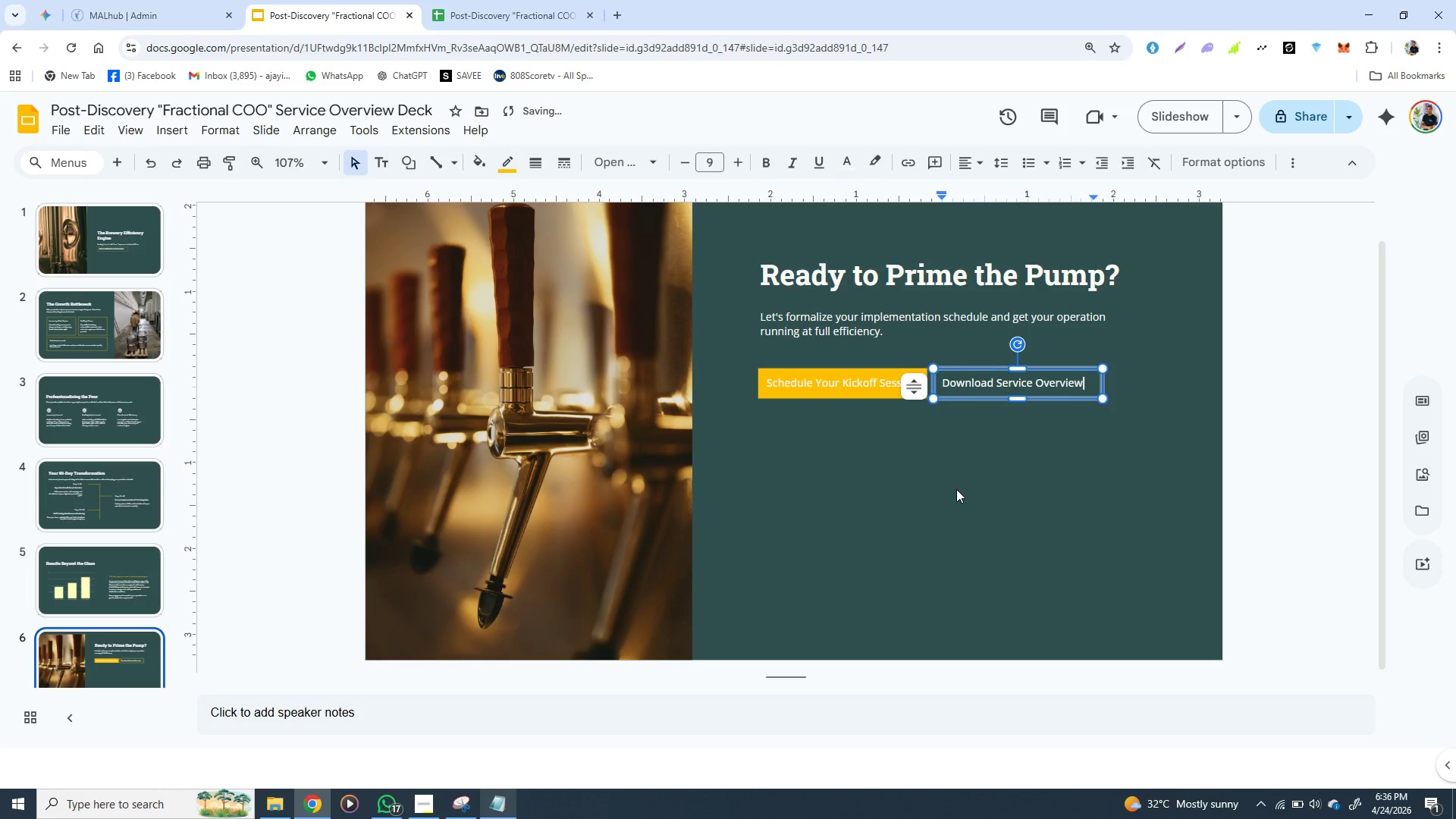 
left_click([956, 493])
 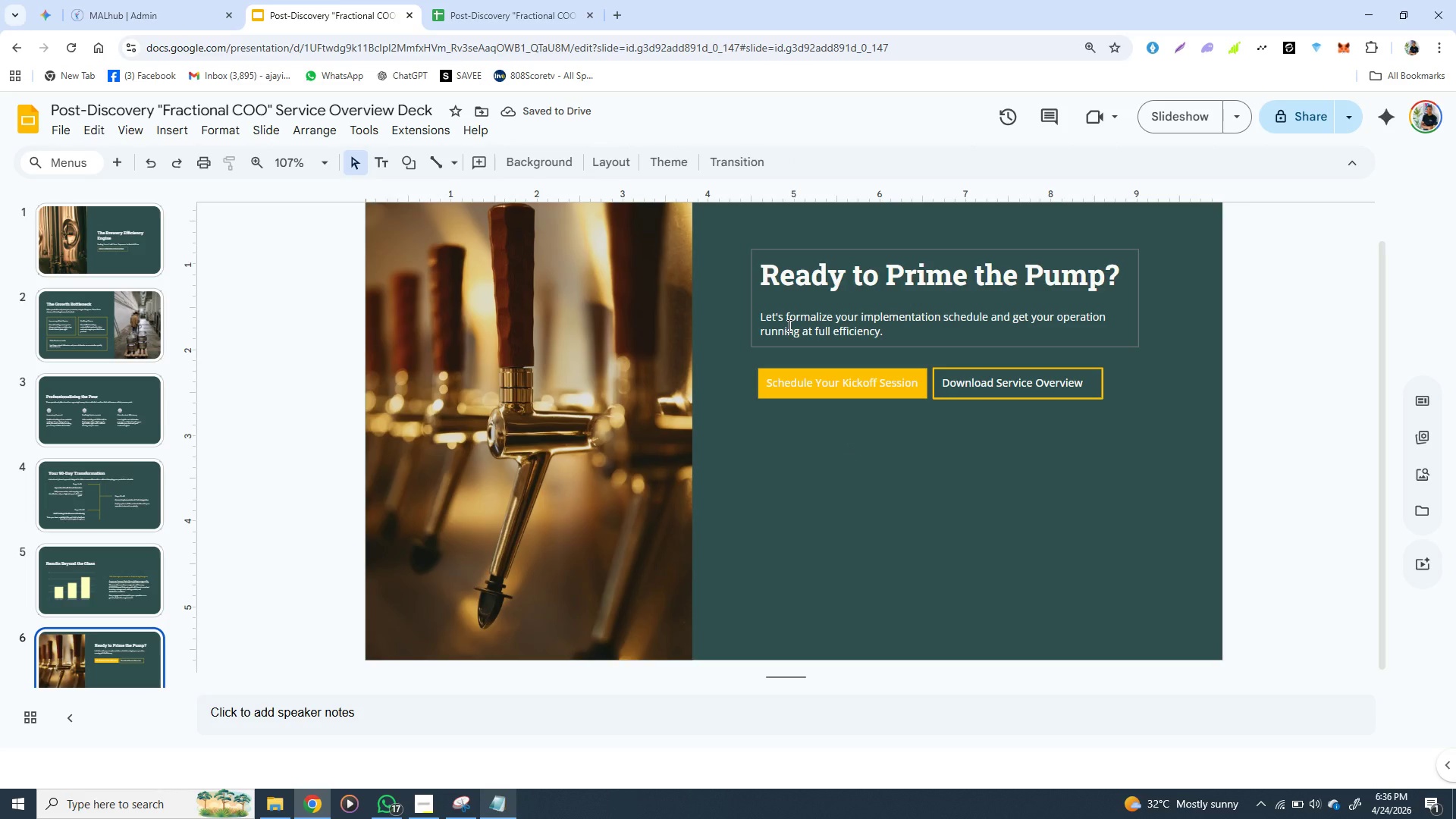 
left_click([788, 325])
 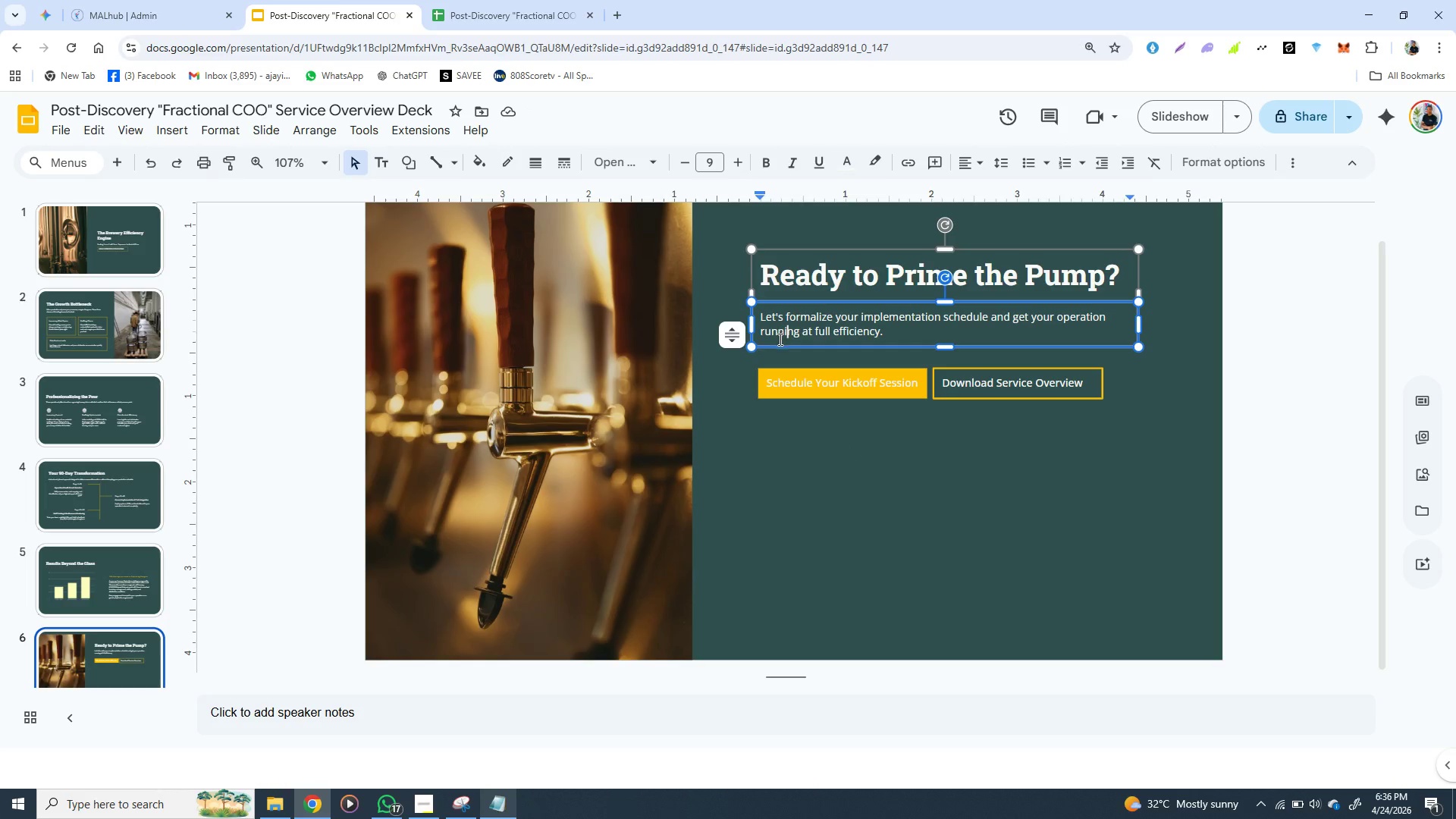 
left_click([774, 344])
 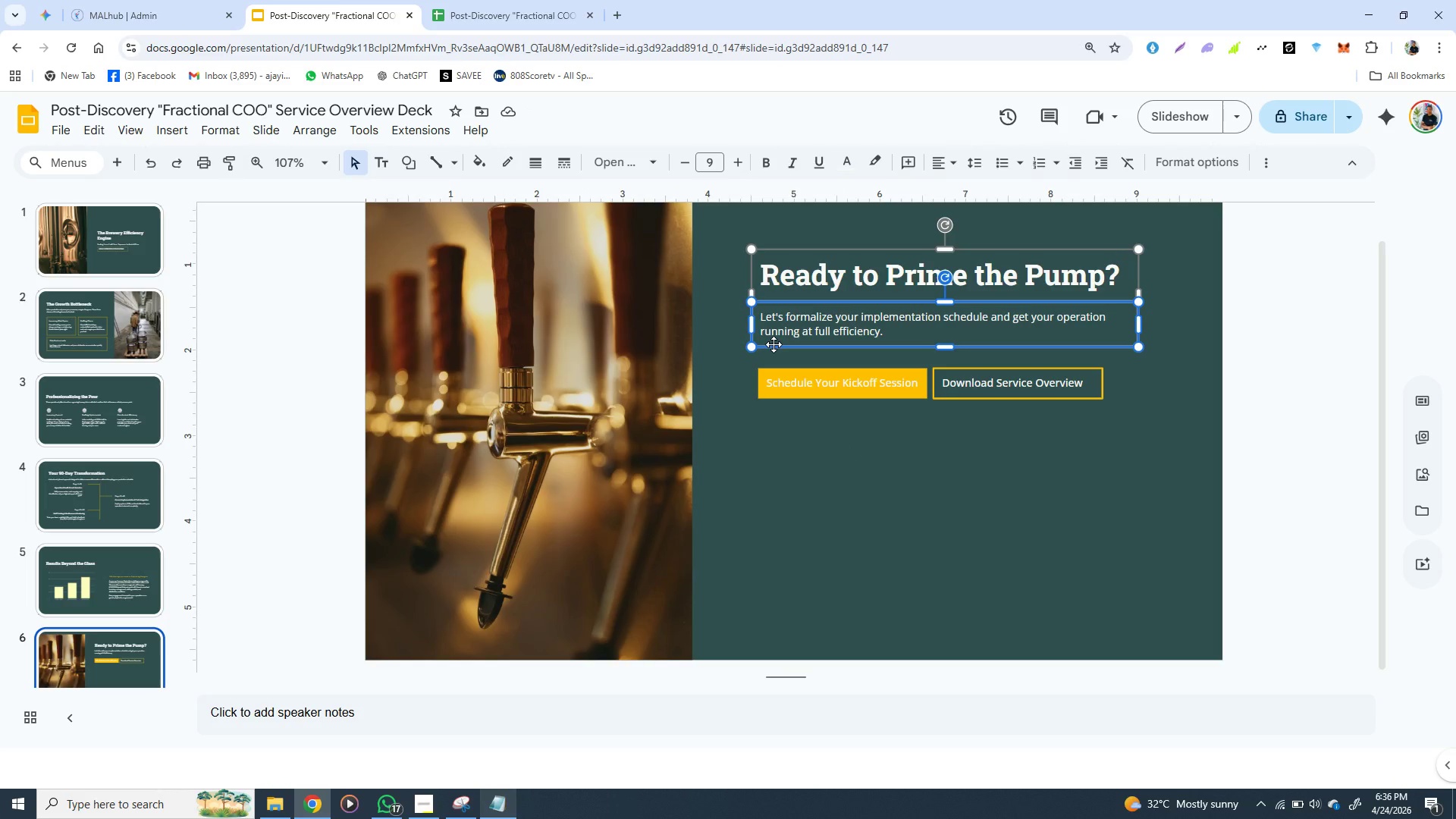 
key(Control+C)
 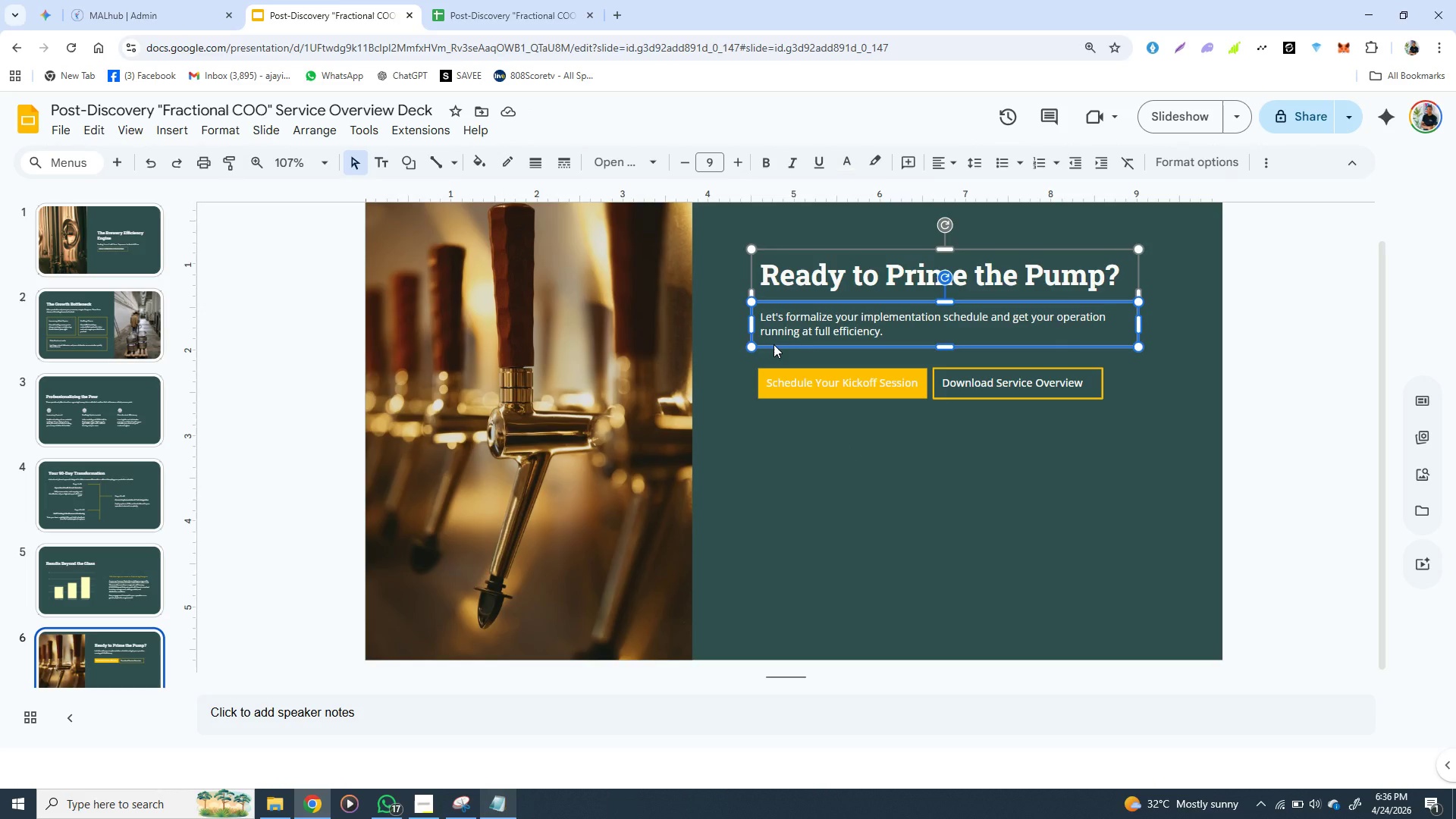 
key(Control+D)
 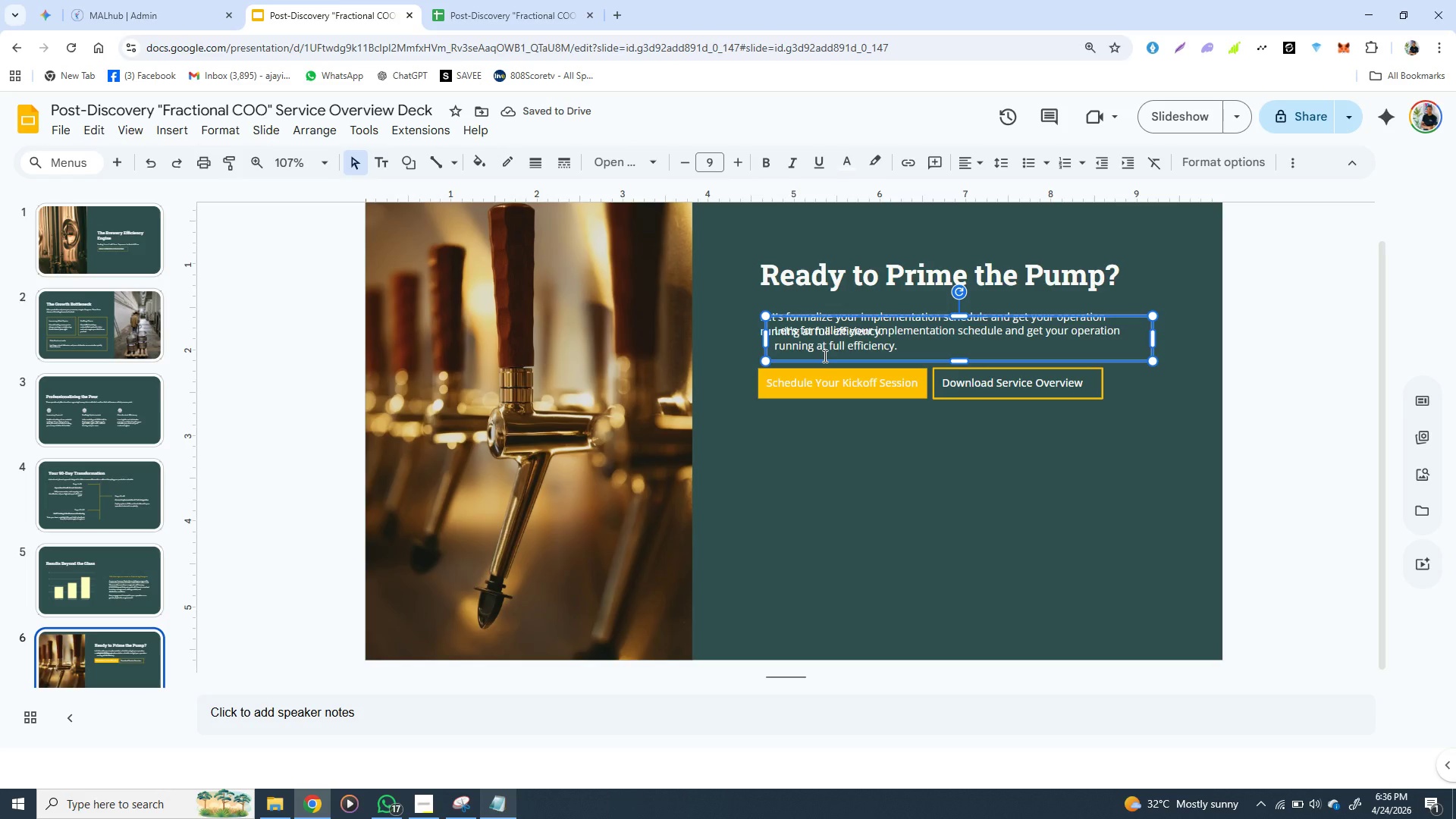 
left_click_drag(start_coordinate=[824, 362], to_coordinate=[817, 465])
 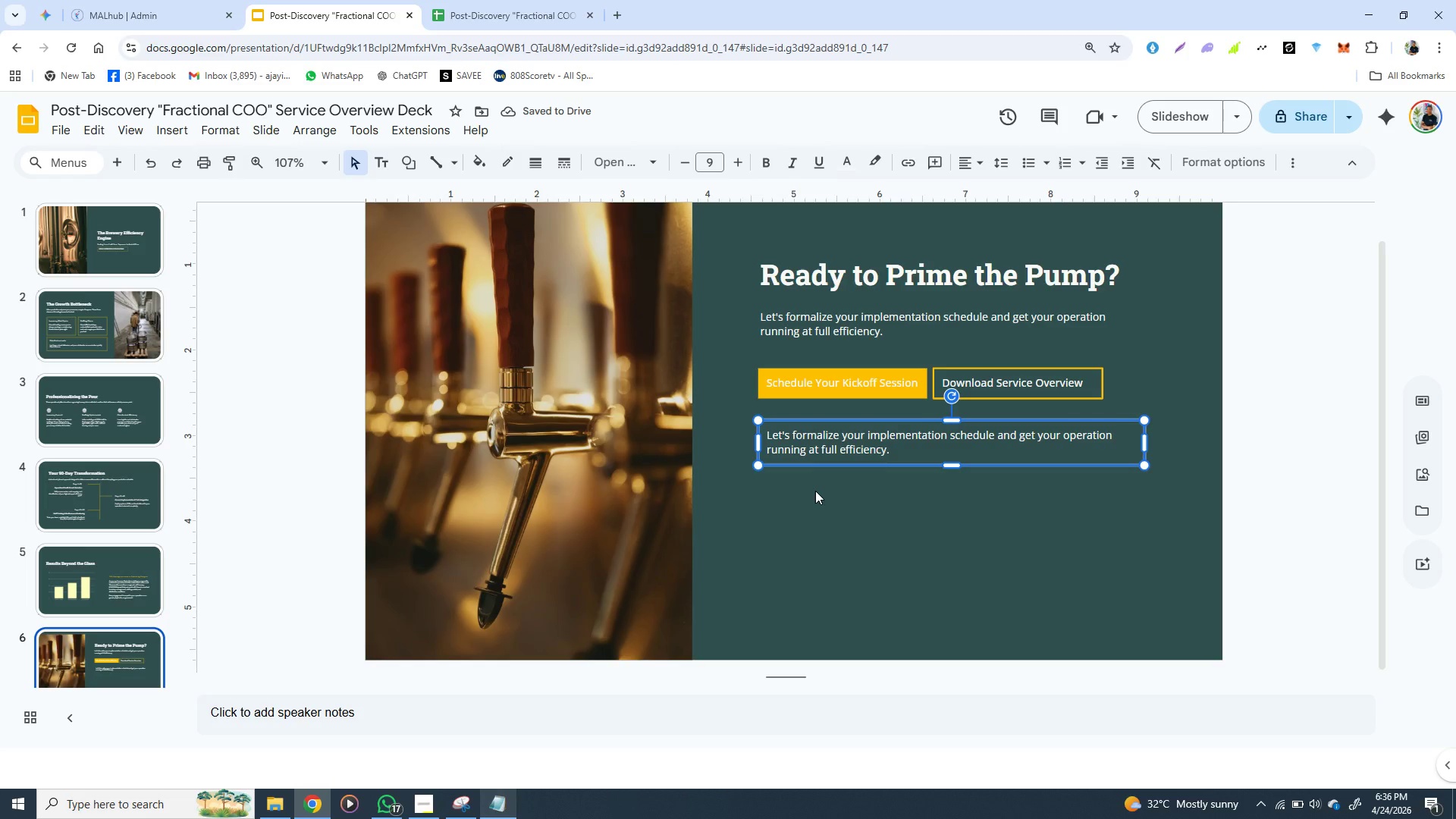 
wait(9.03)
 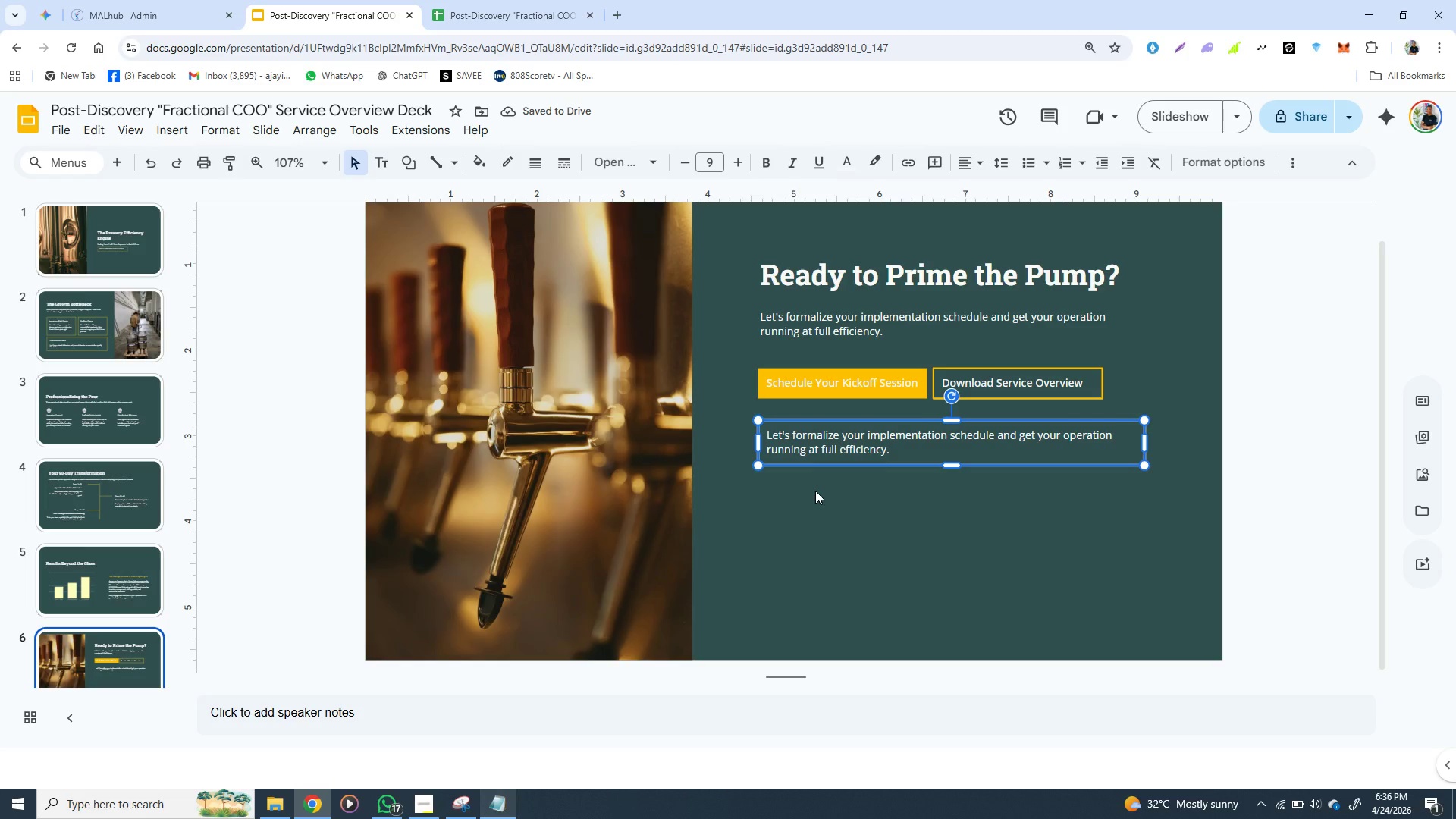 
left_click([490, 808])
 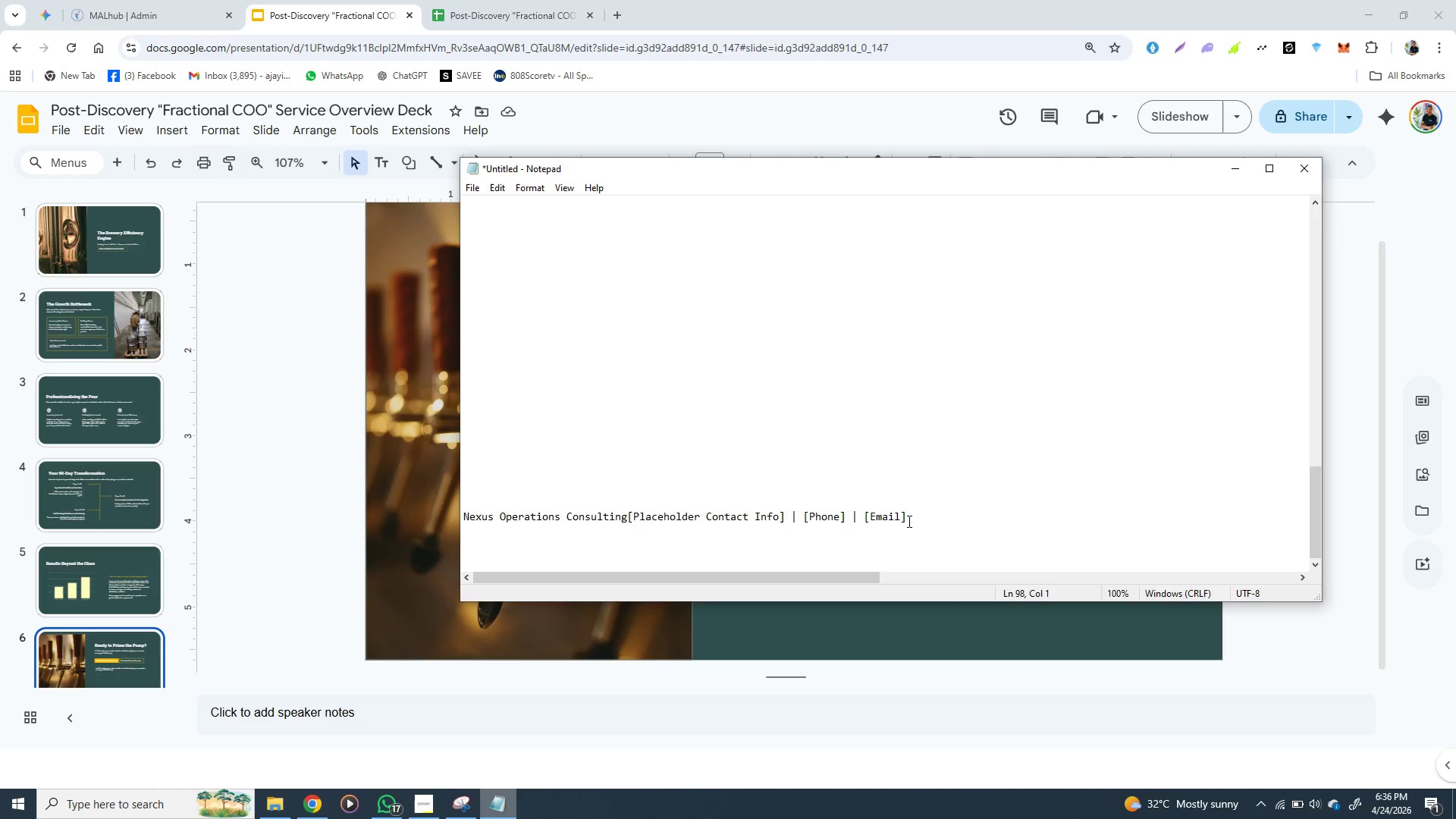 
left_click_drag(start_coordinate=[908, 521], to_coordinate=[465, 512])
 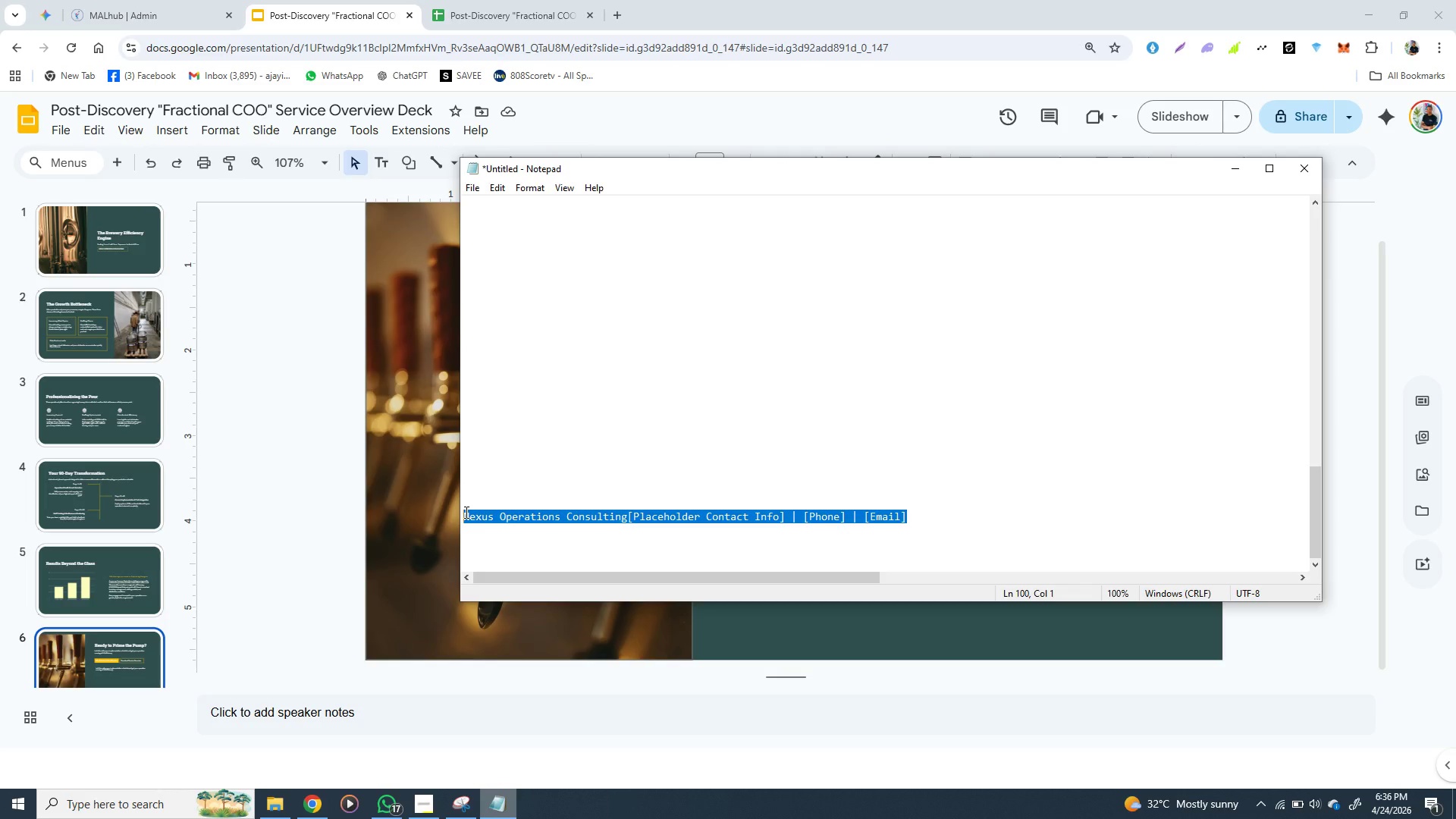 
key(Control+X)
 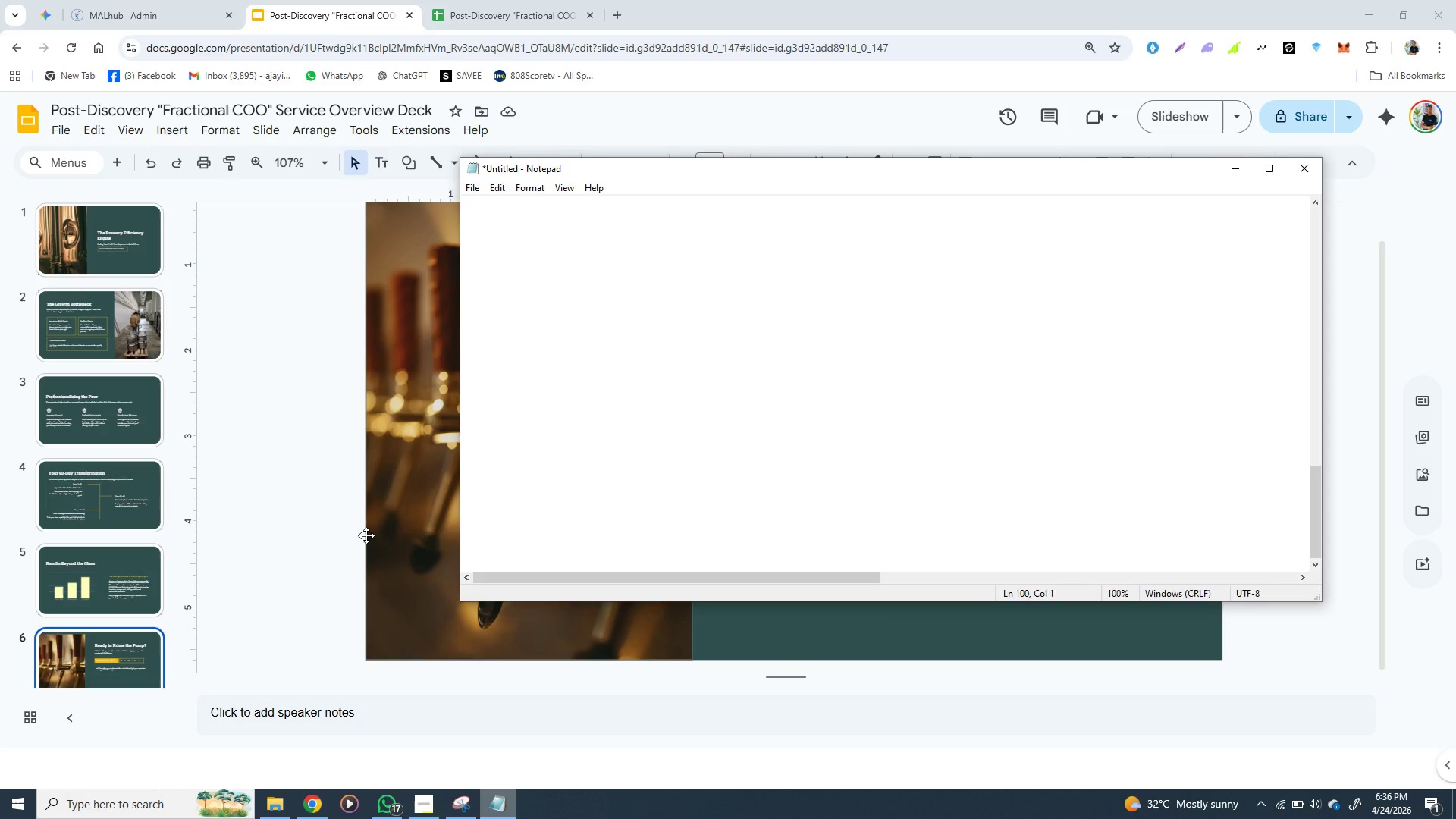 
left_click([366, 535])
 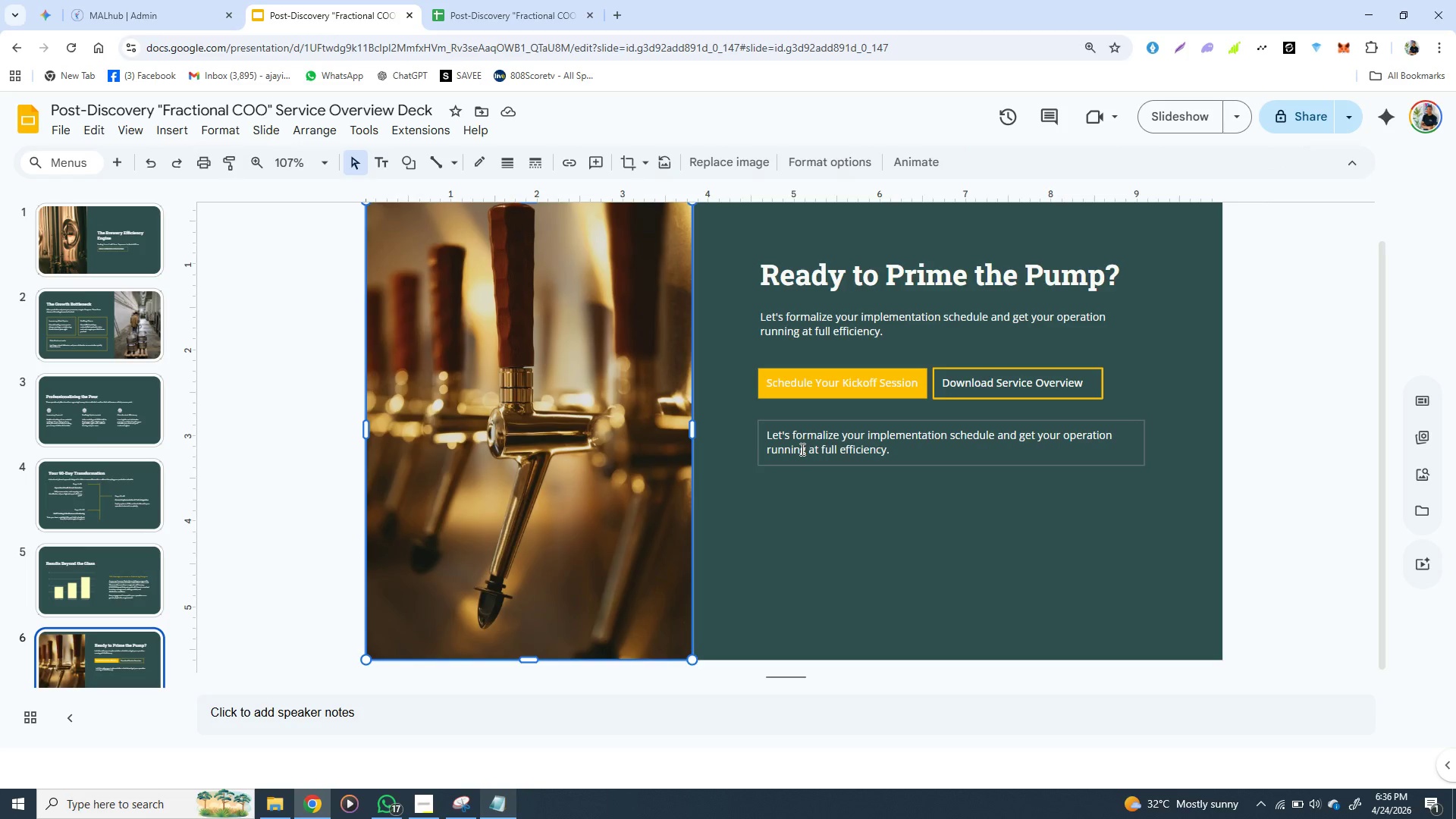 
double_click([801, 448])
 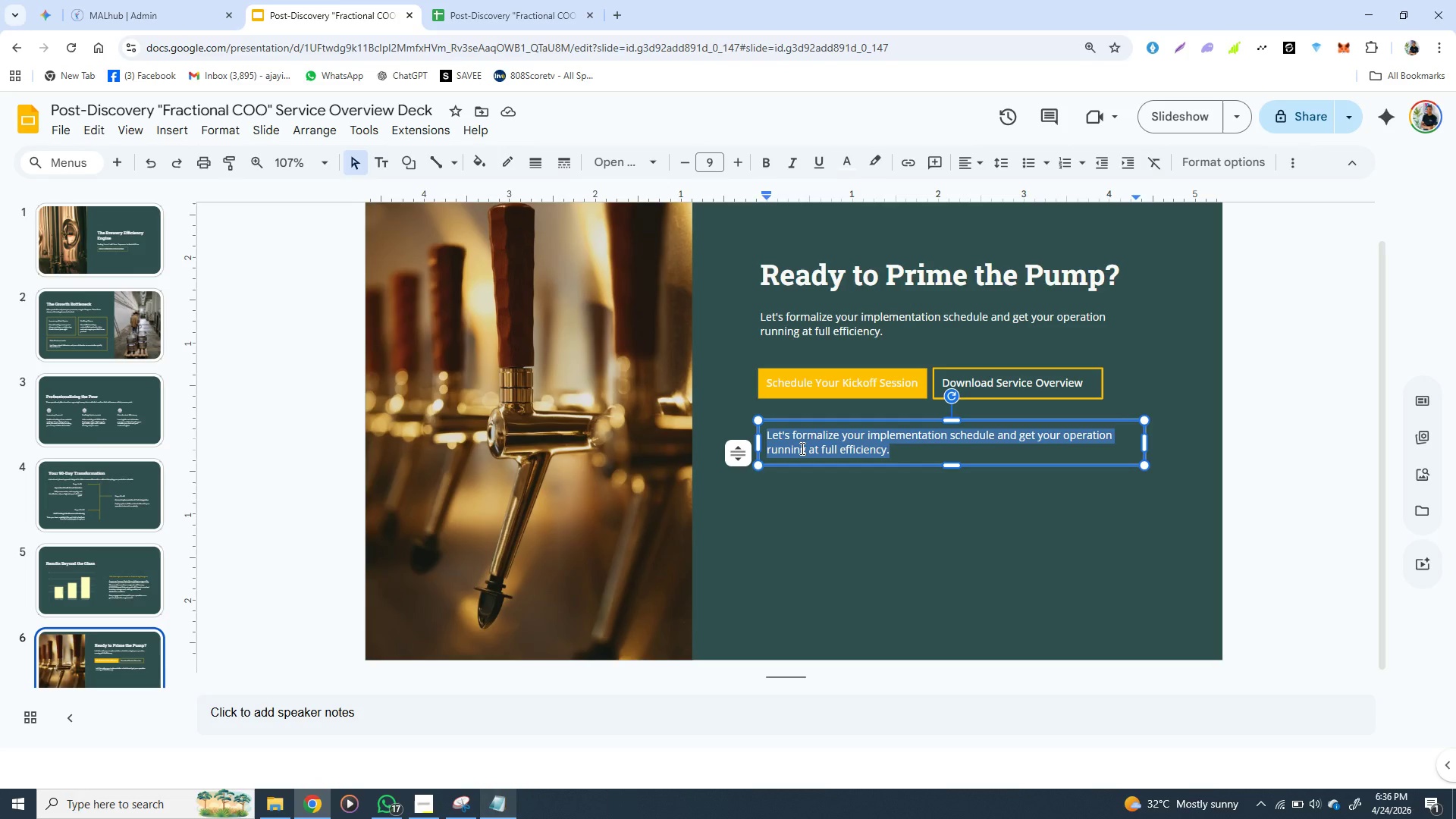 
triple_click([801, 448])
 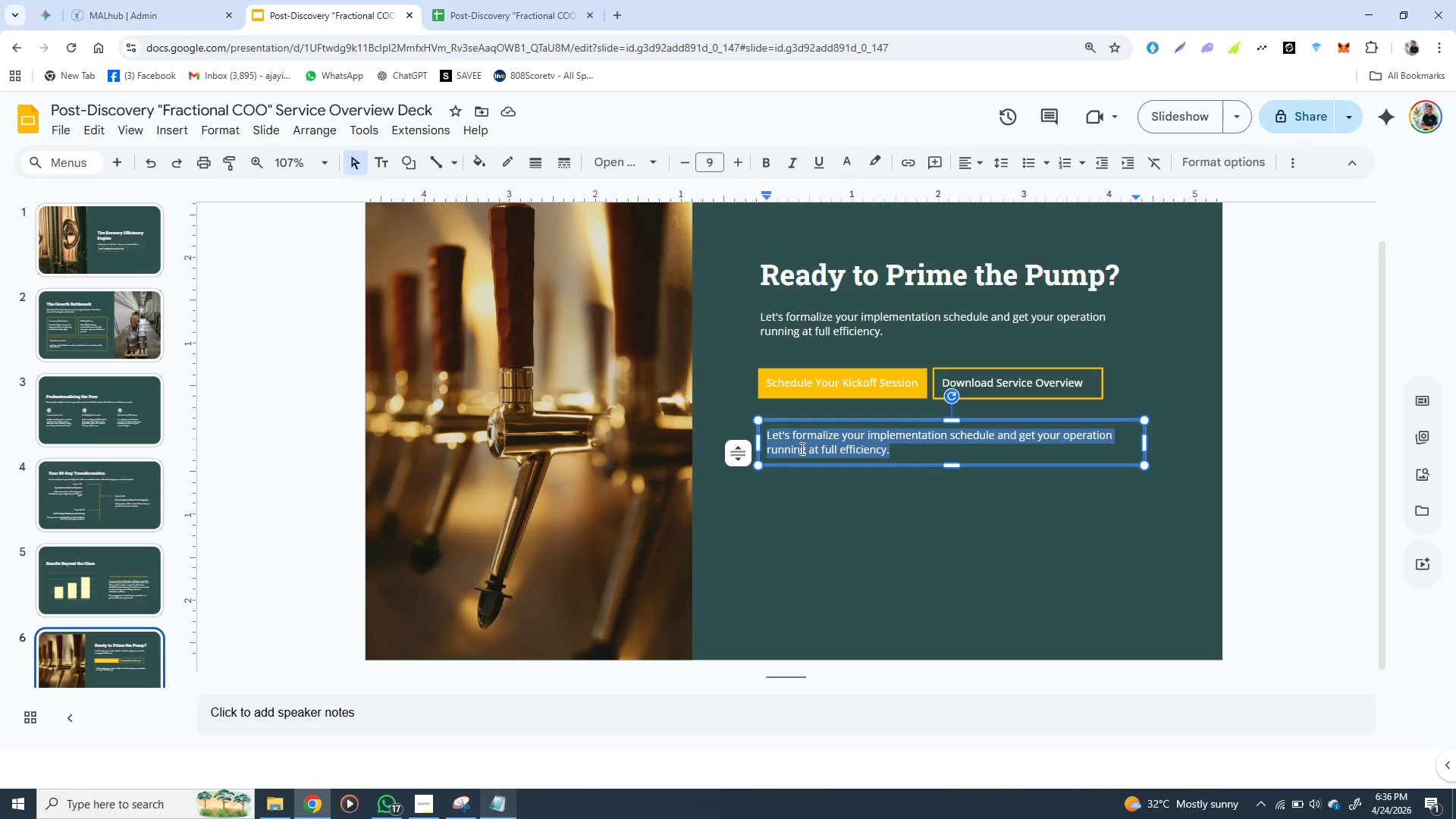 
key(Control+V)
 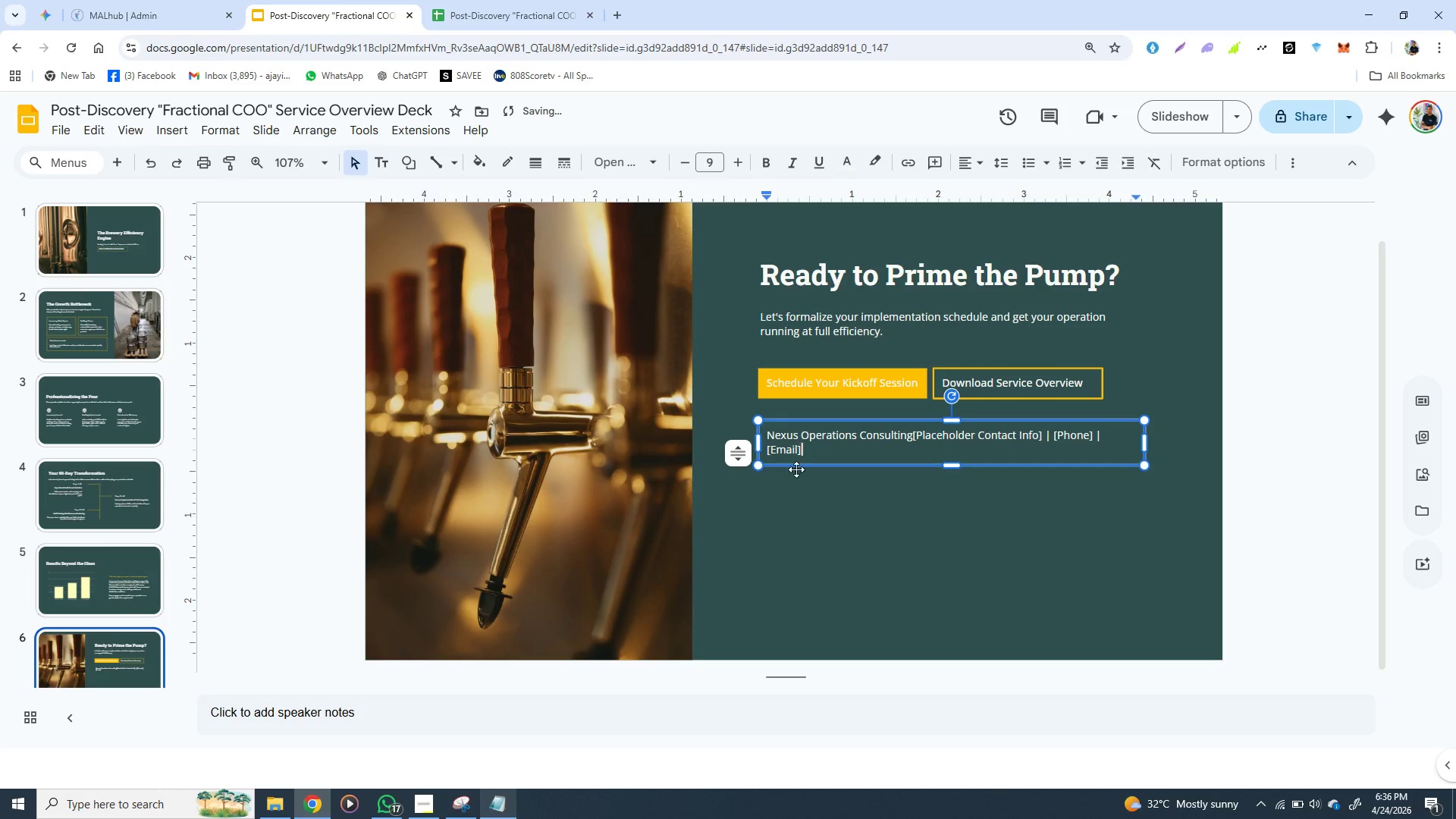 
left_click([803, 500])
 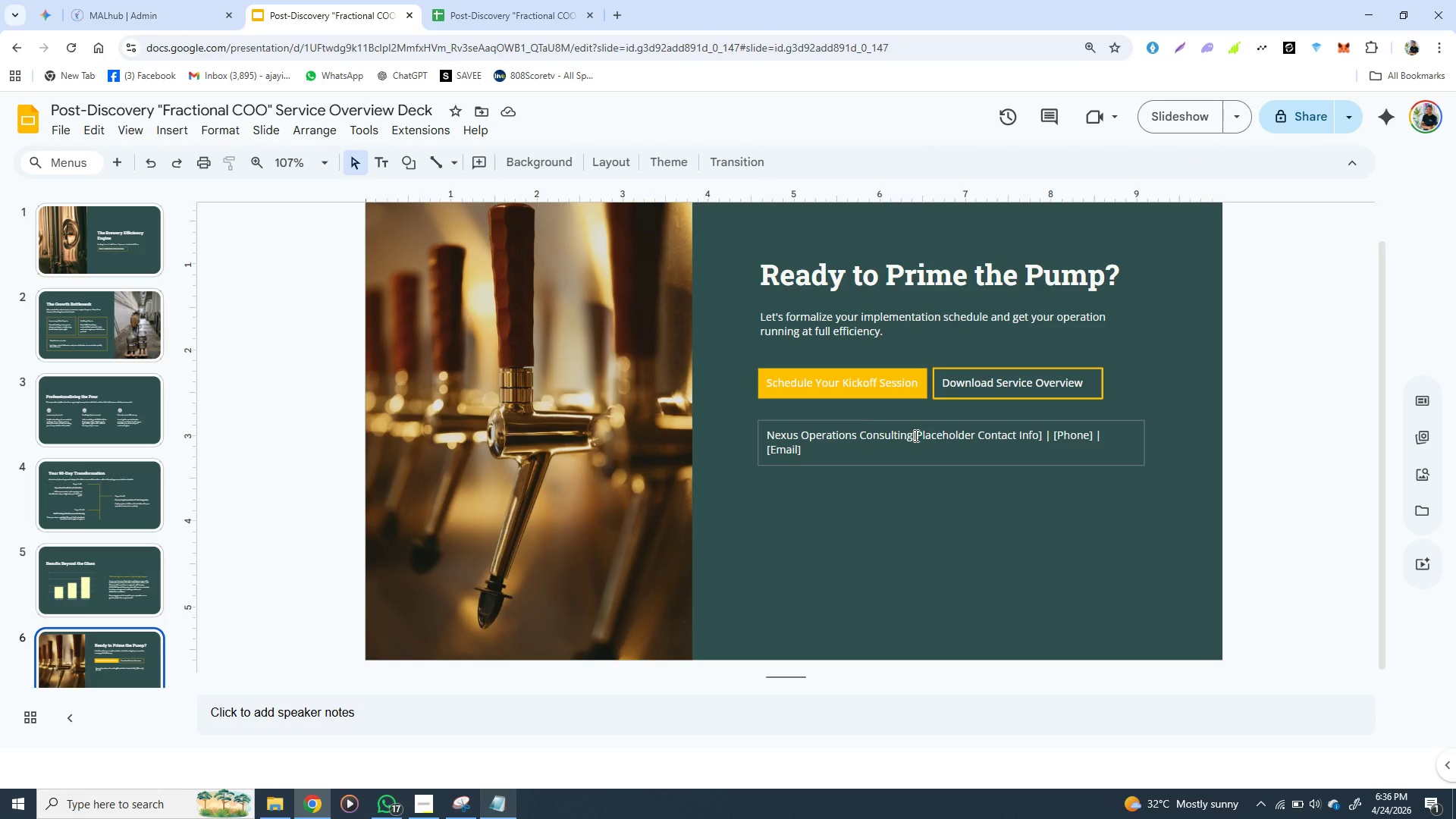 
wait(10.59)
 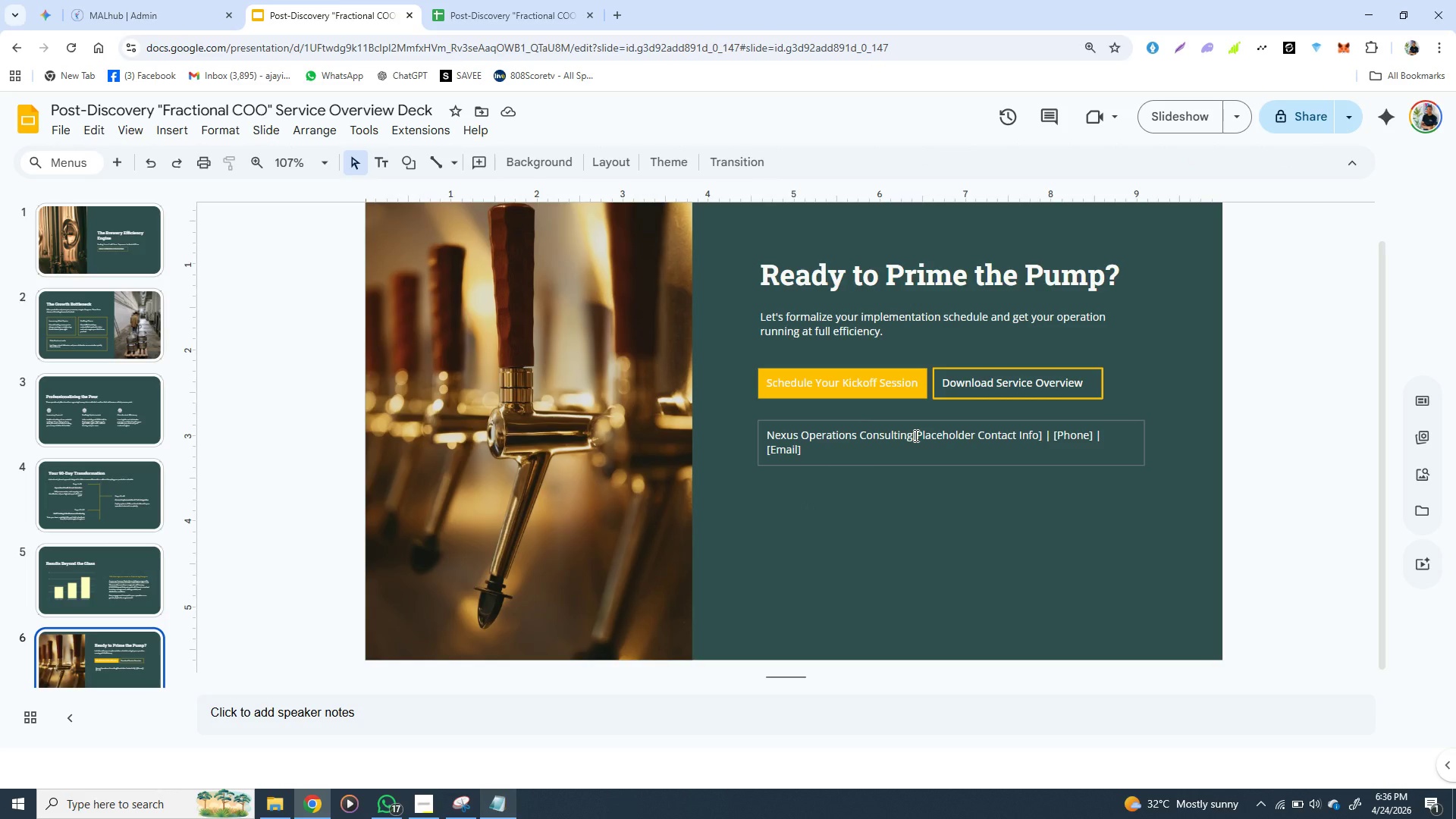 
left_click_drag(start_coordinate=[912, 435], to_coordinate=[766, 435])
 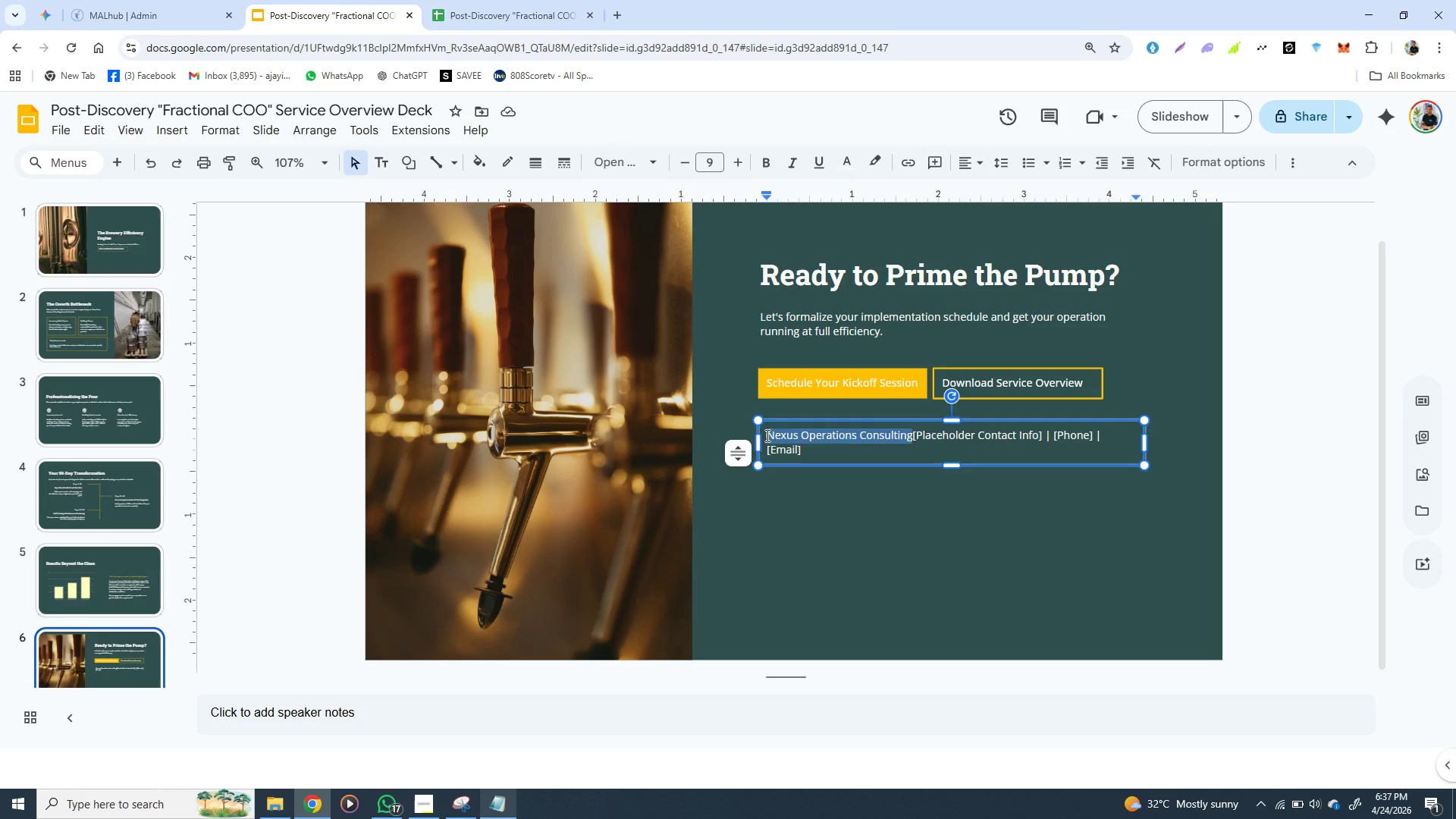 
hold_key(key=ControlLeft, duration=1.53)
 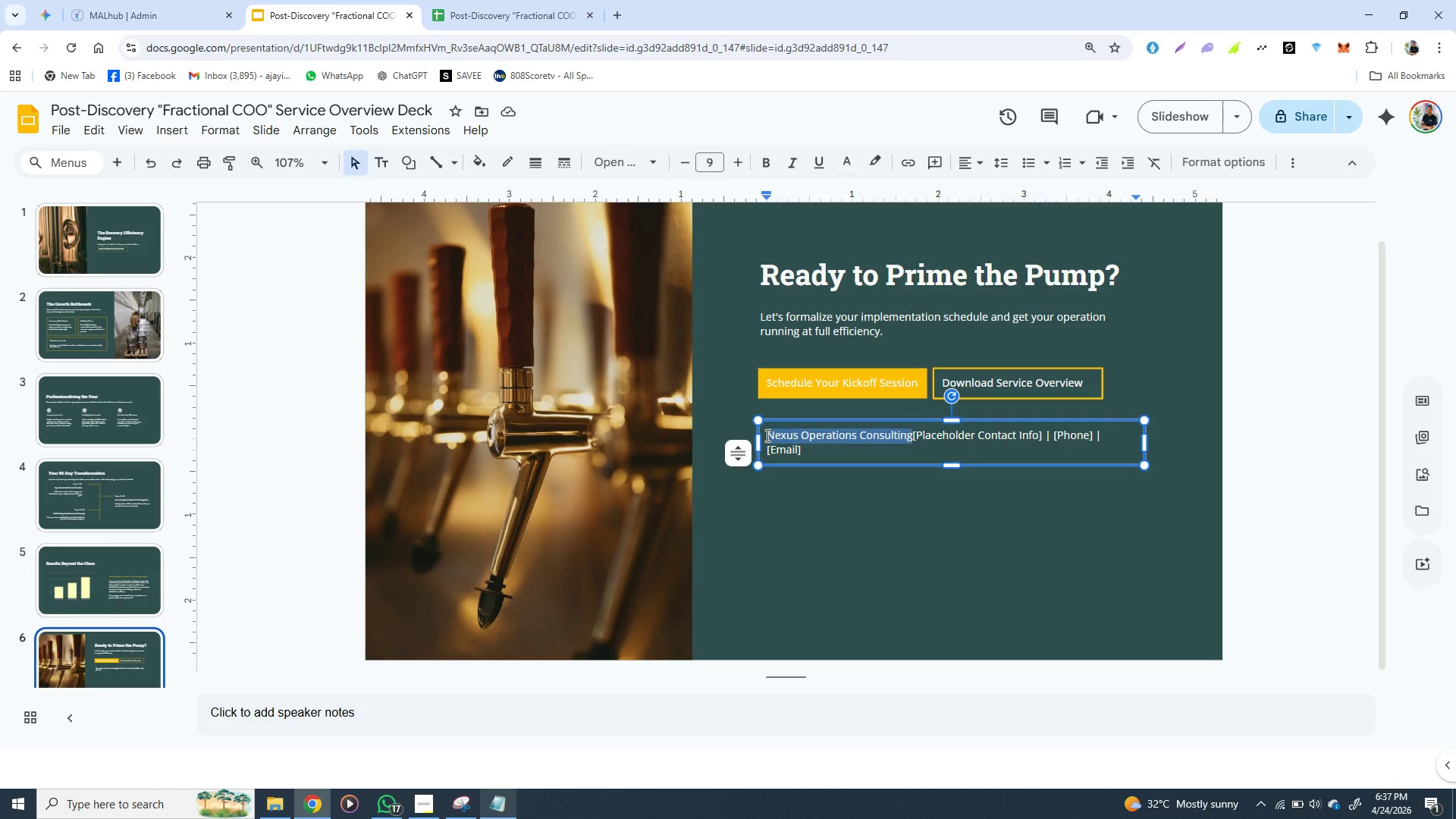 
hold_key(key=ControlLeft, duration=1.44)
 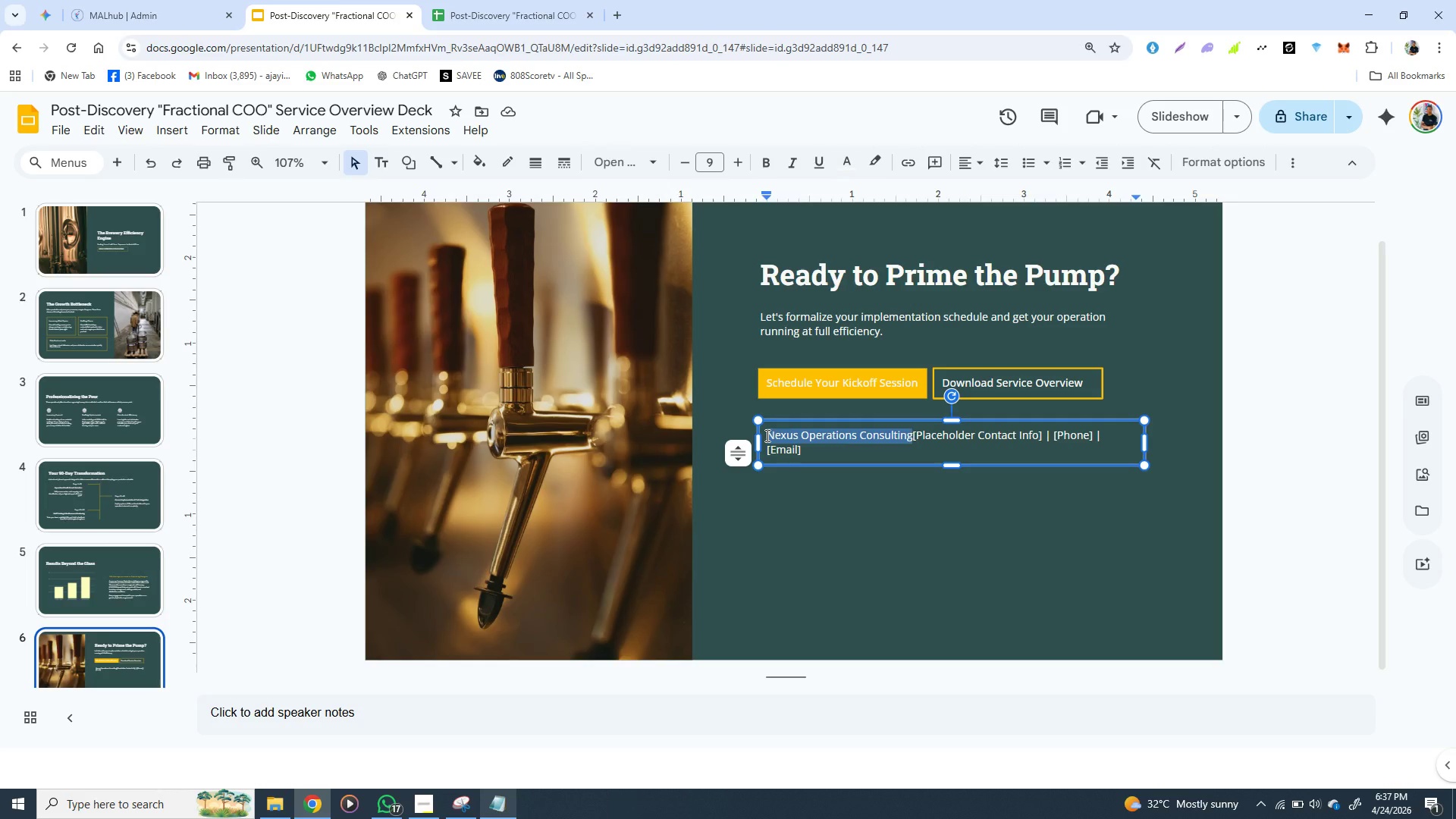 
hold_key(key=ControlLeft, duration=1.52)
 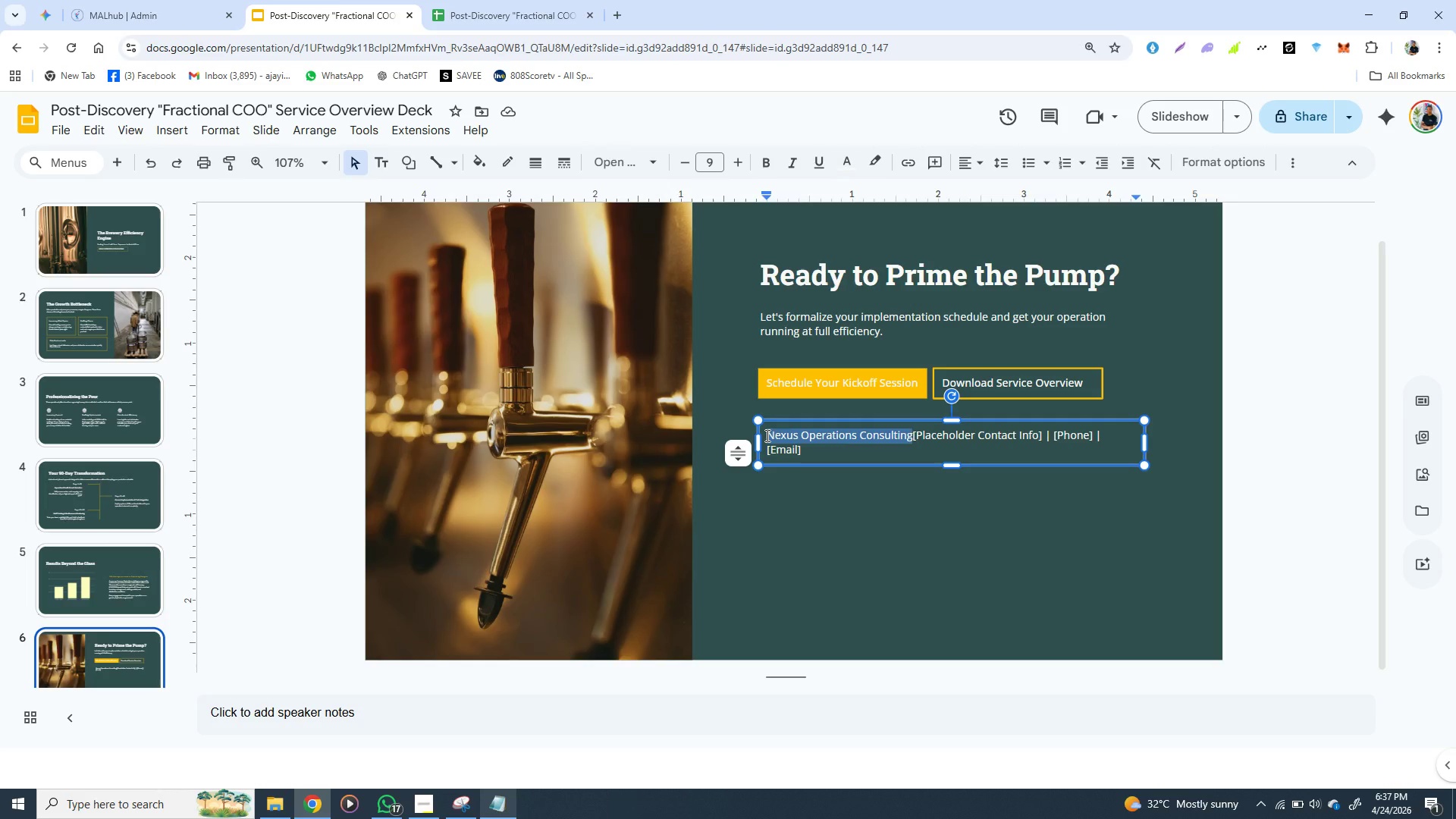 
hold_key(key=ControlLeft, duration=1.52)
 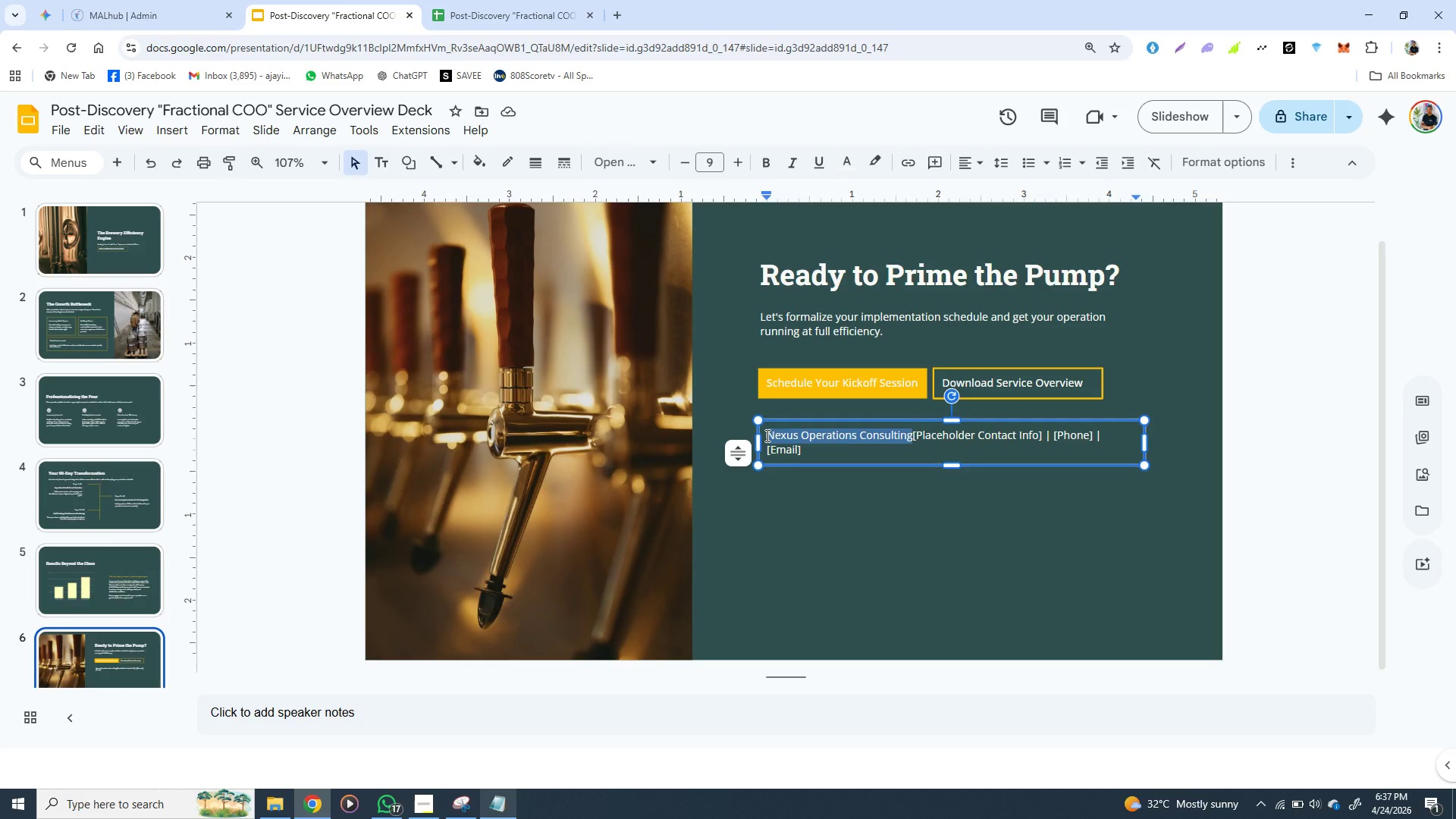 
hold_key(key=ControlLeft, duration=1.5)
 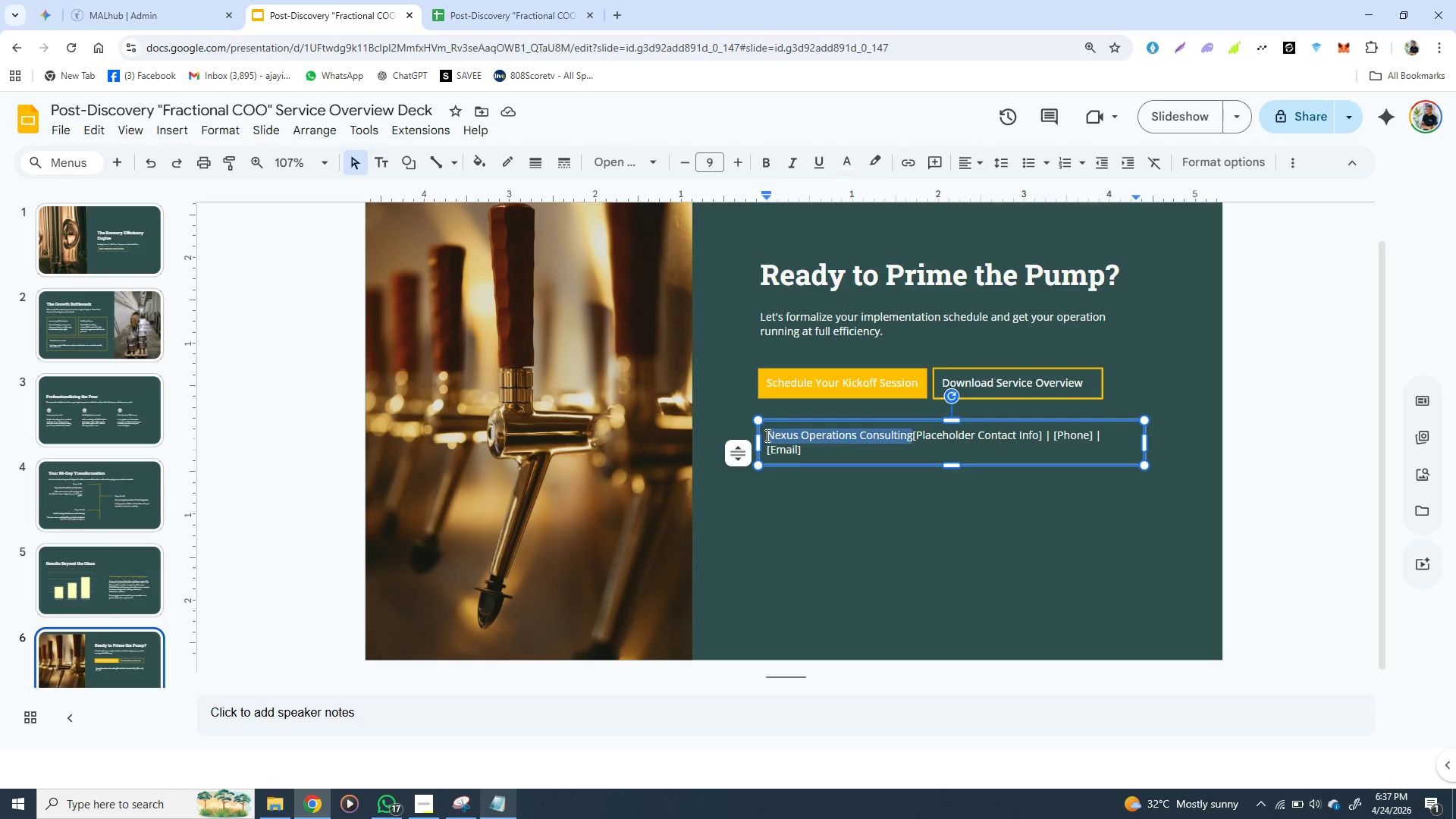 
hold_key(key=ControlLeft, duration=1.51)
 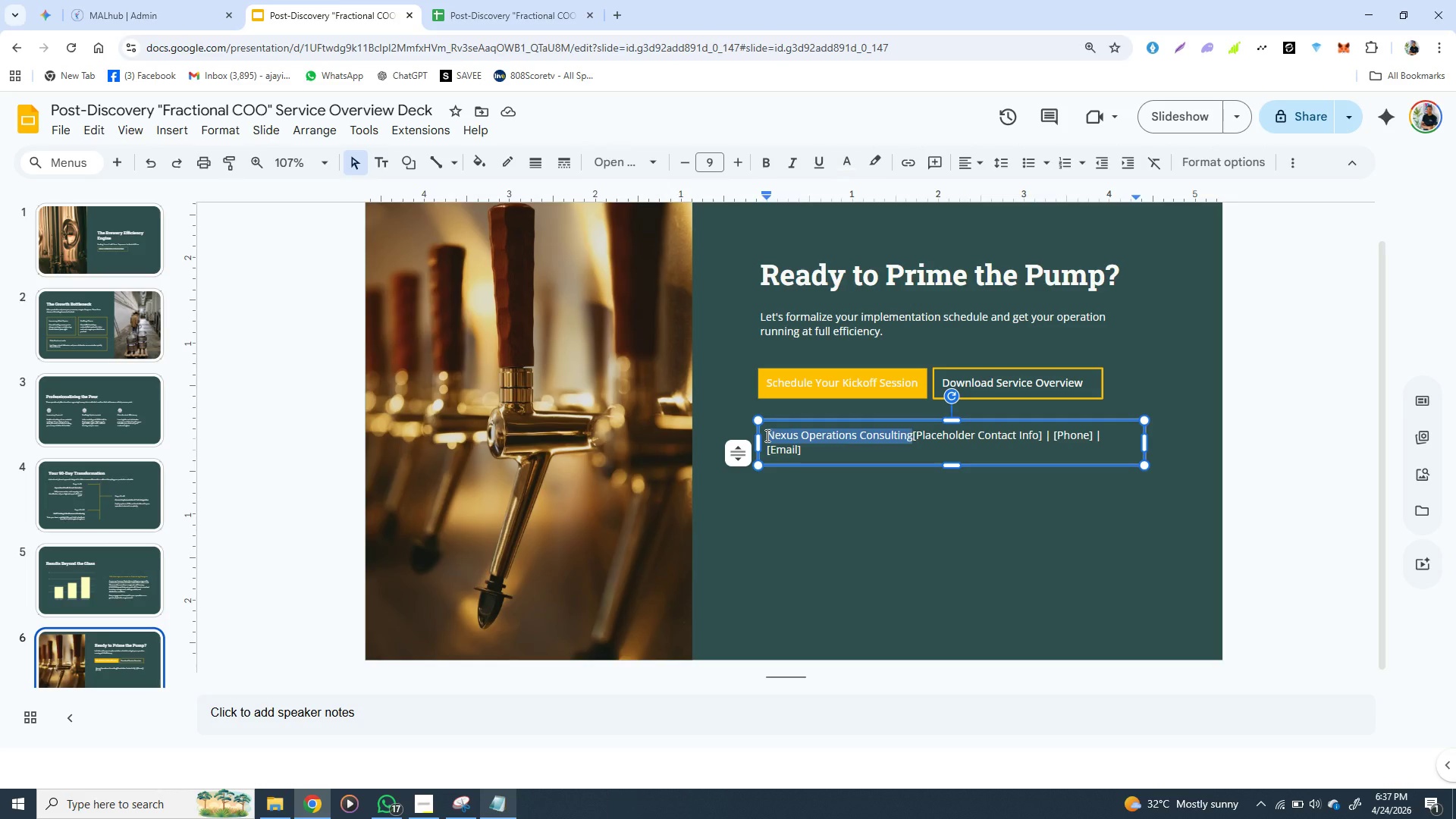 
key(Control+ControlLeft)
 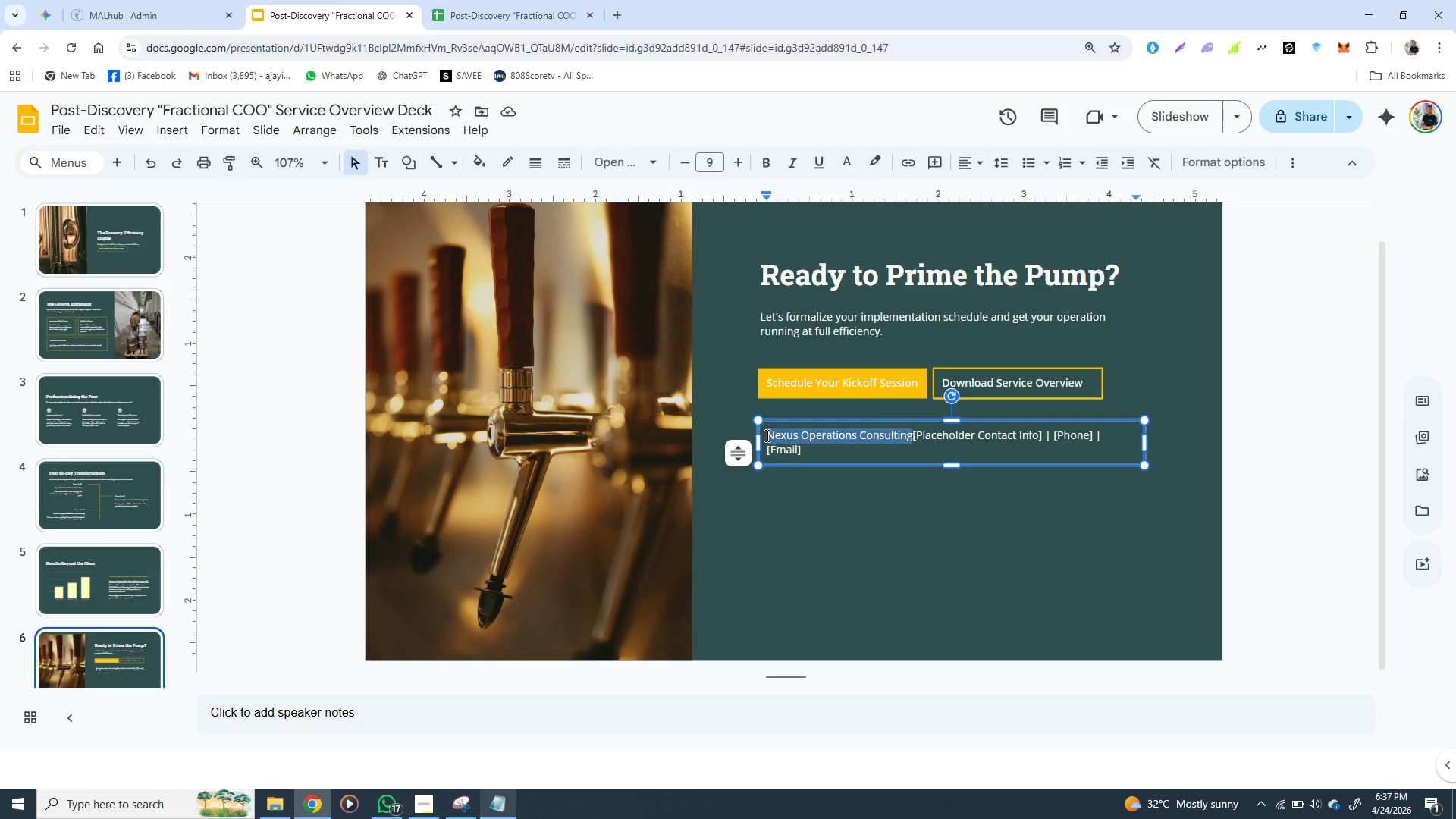 
key(Control+ControlLeft)
 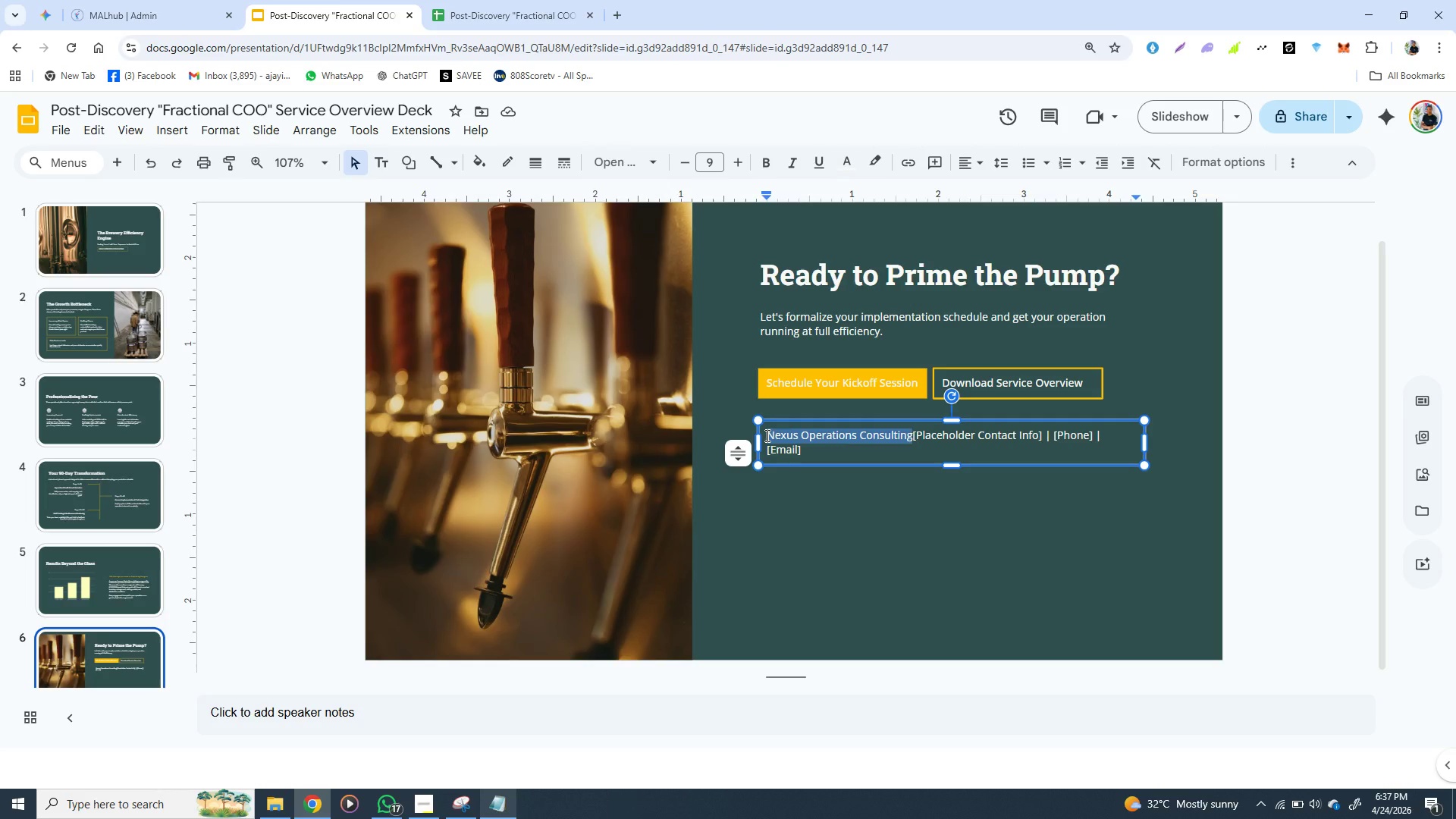 
key(Control+ControlLeft)
 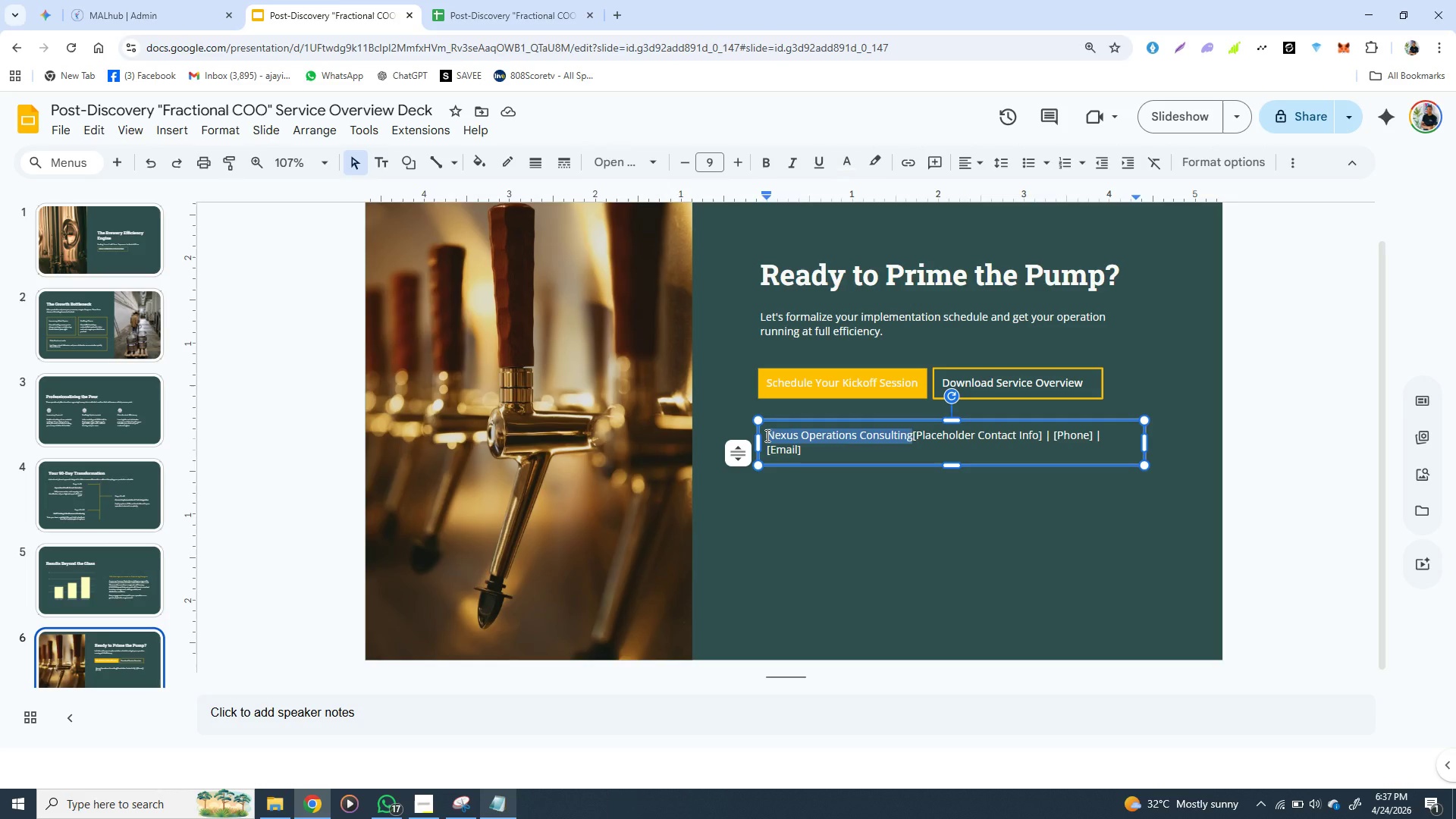 
key(Control+ControlLeft)
 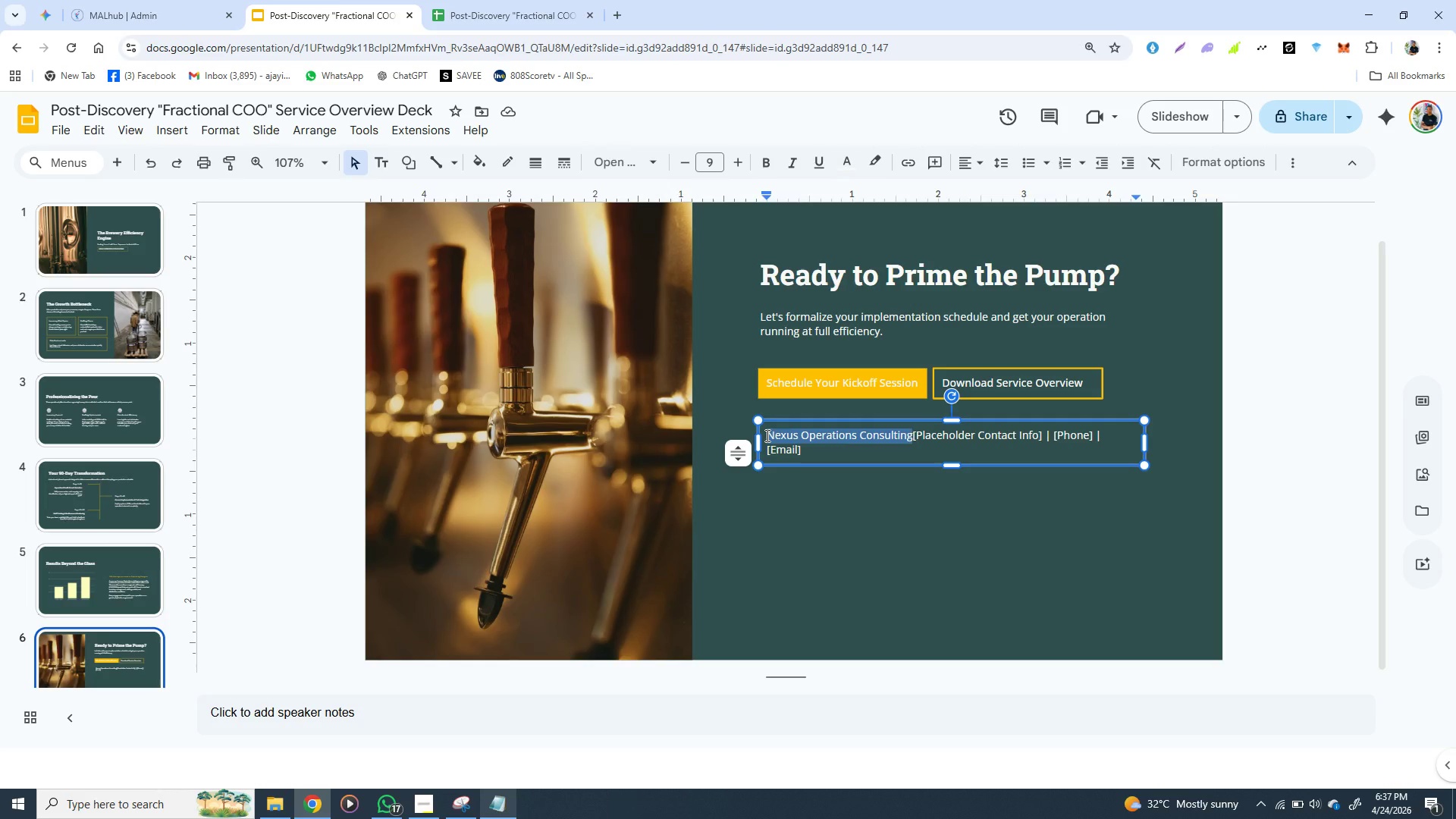 
key(Control+ControlLeft)
 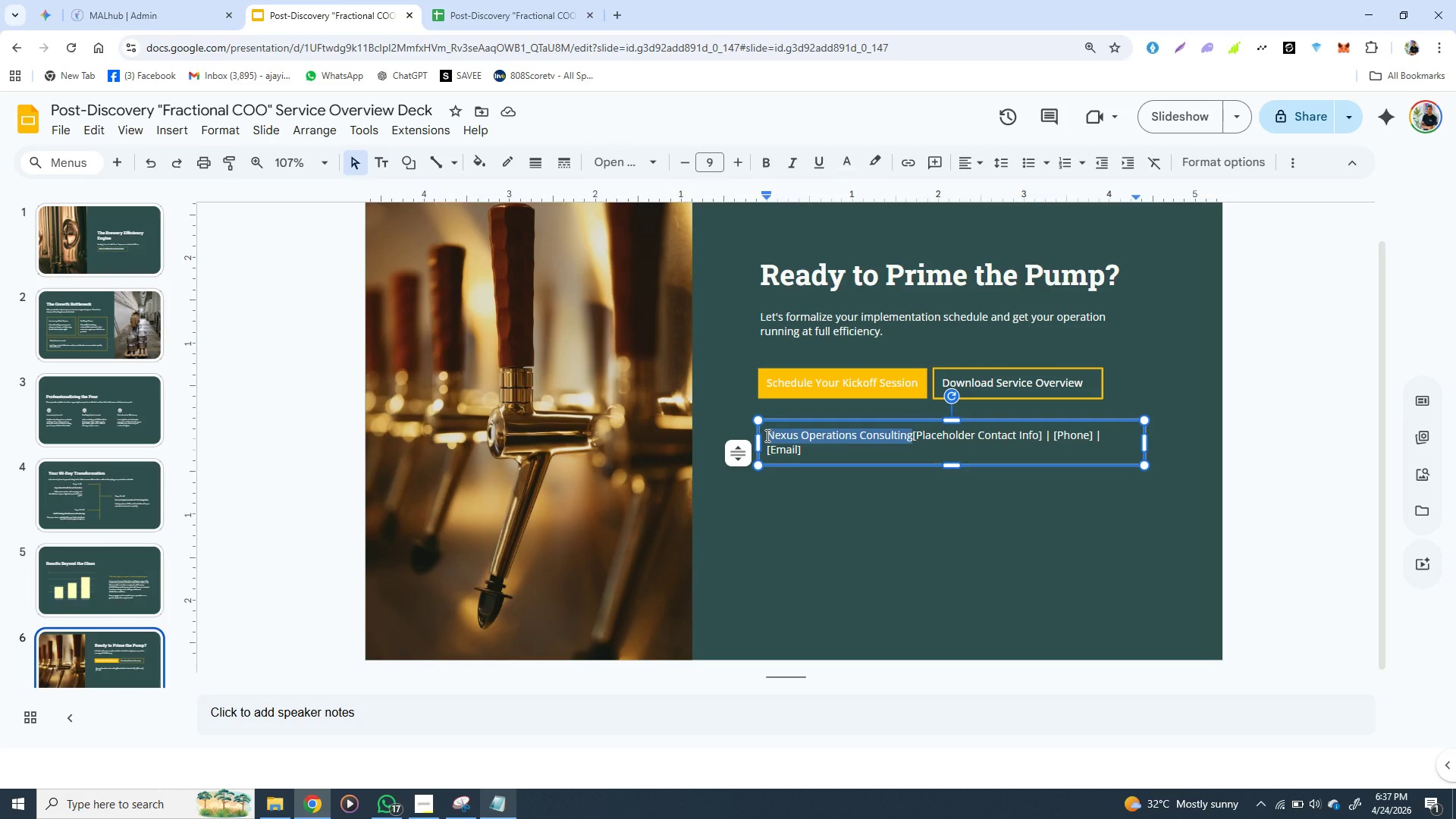 
key(Control+ControlLeft)
 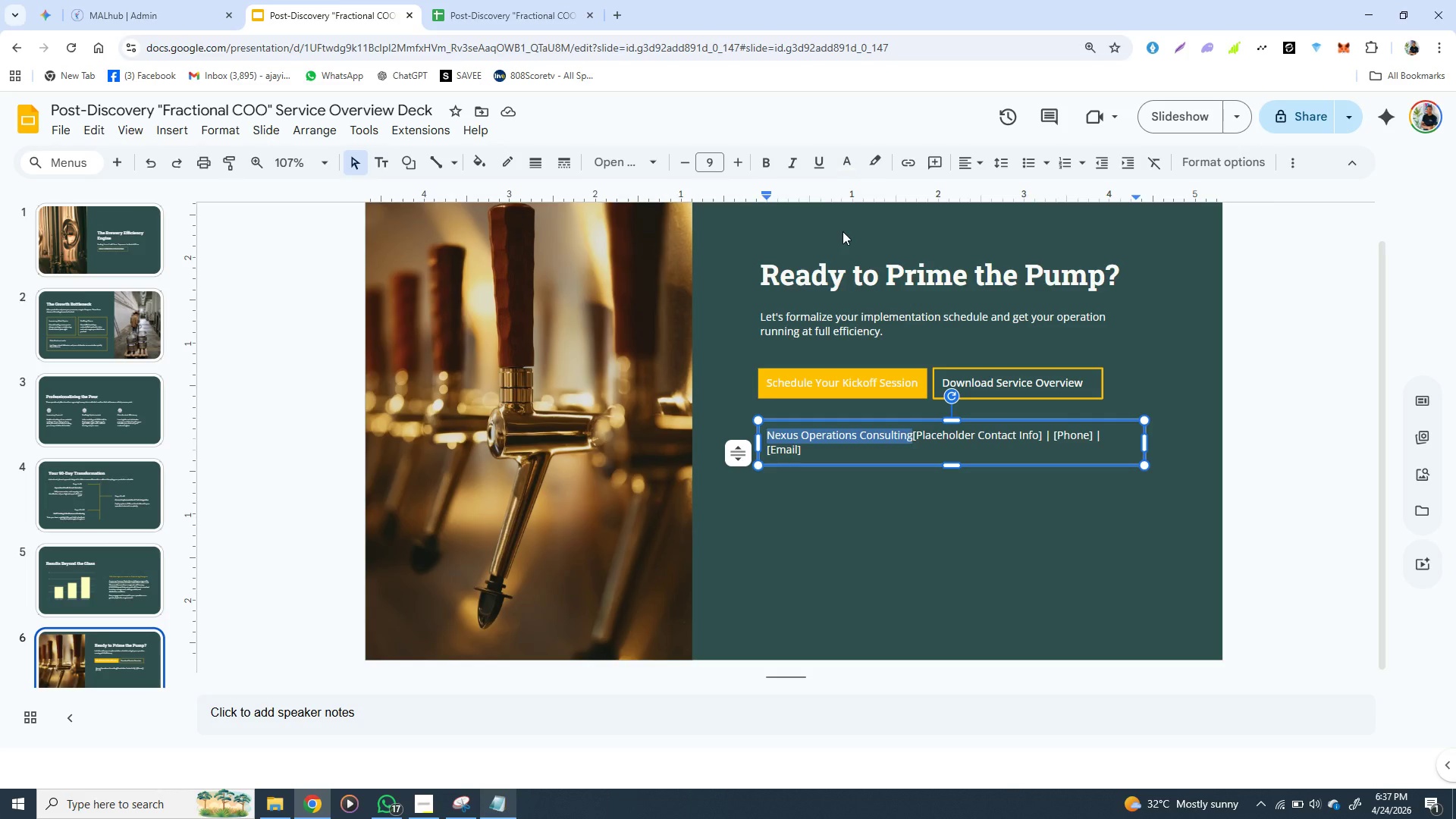 
left_click([767, 161])
 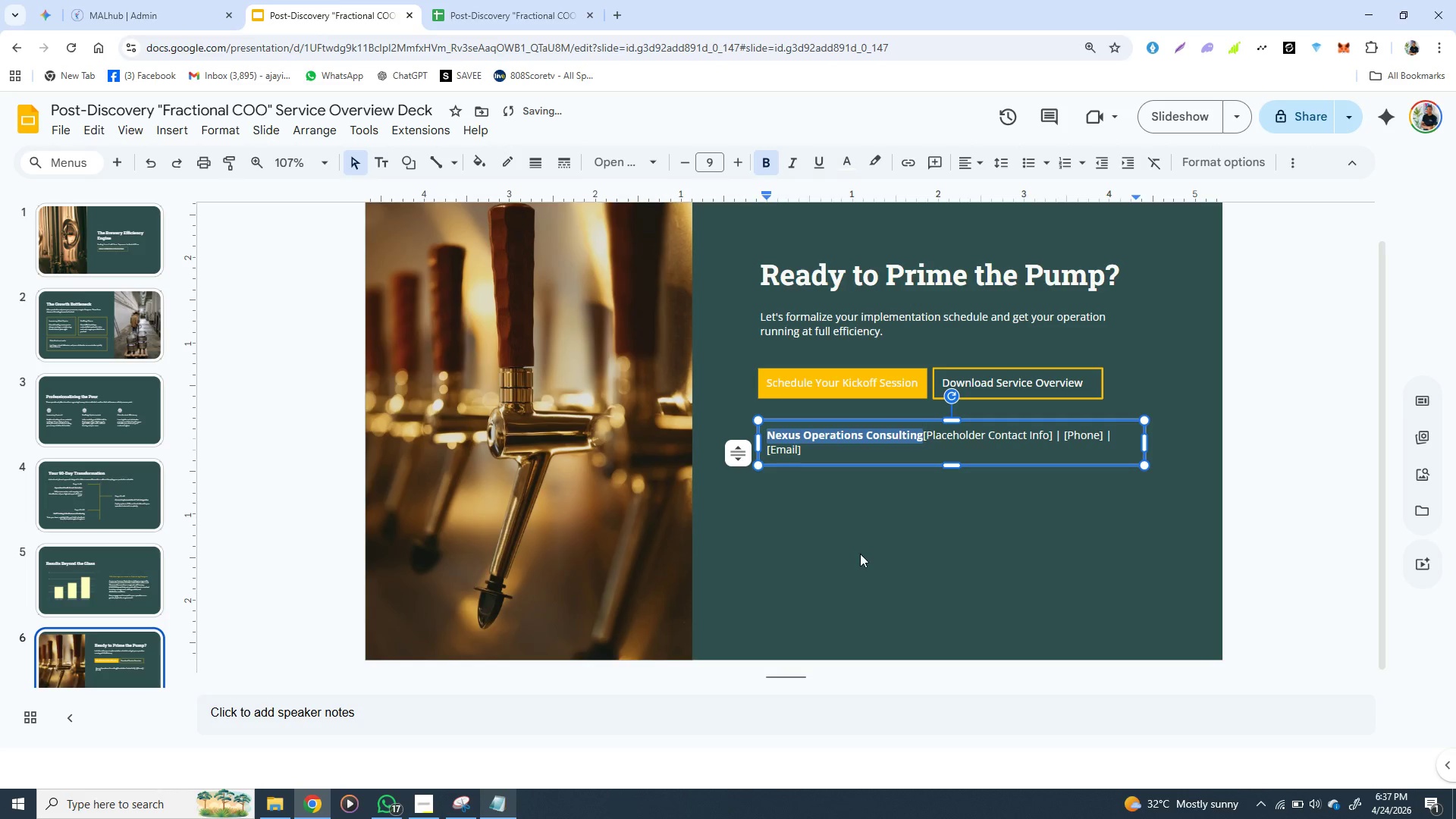 
left_click([860, 554])
 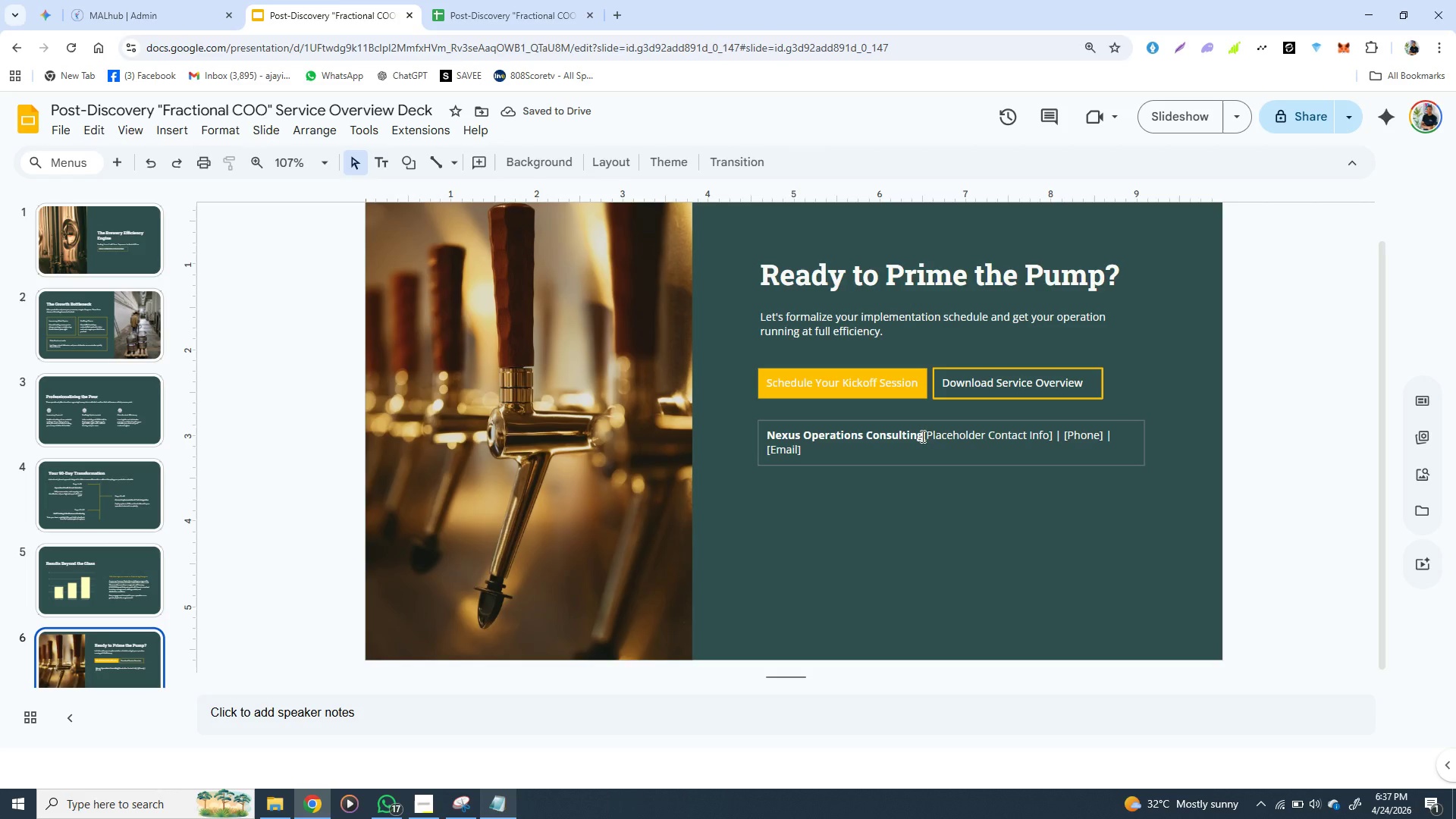 
left_click([923, 436])
 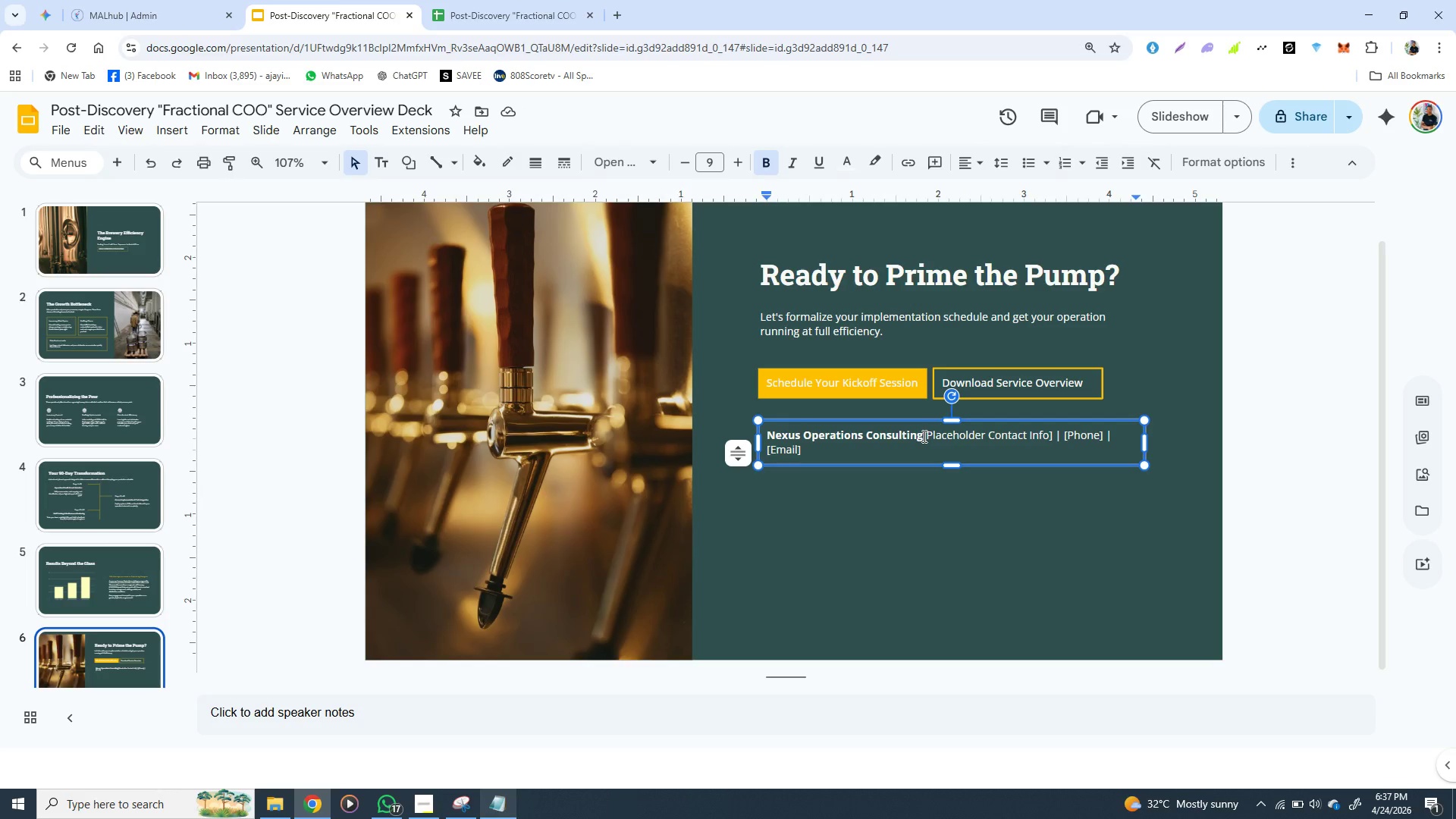 
key(Space)
 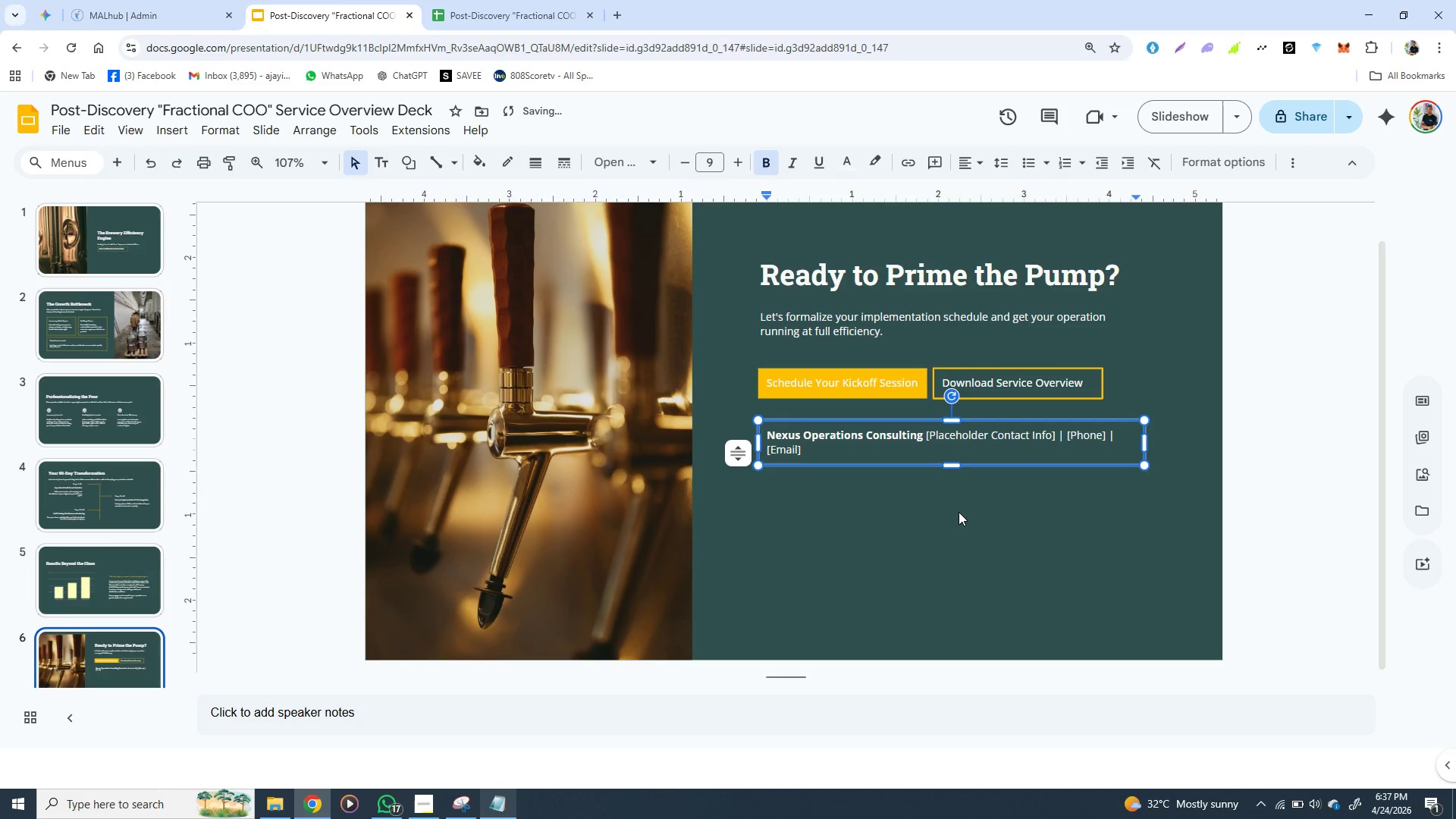 
left_click([956, 518])
 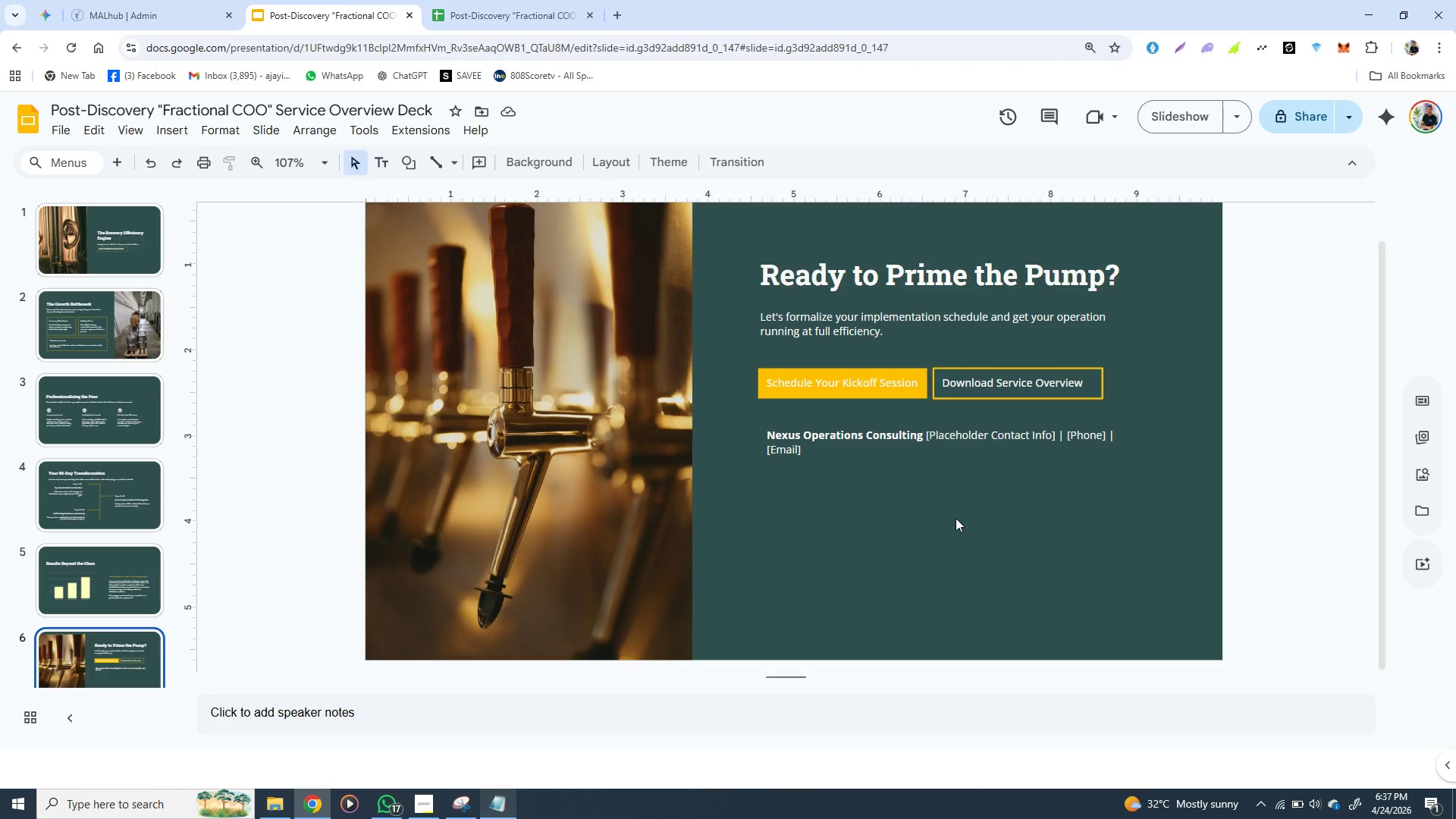 
wait(17.98)
 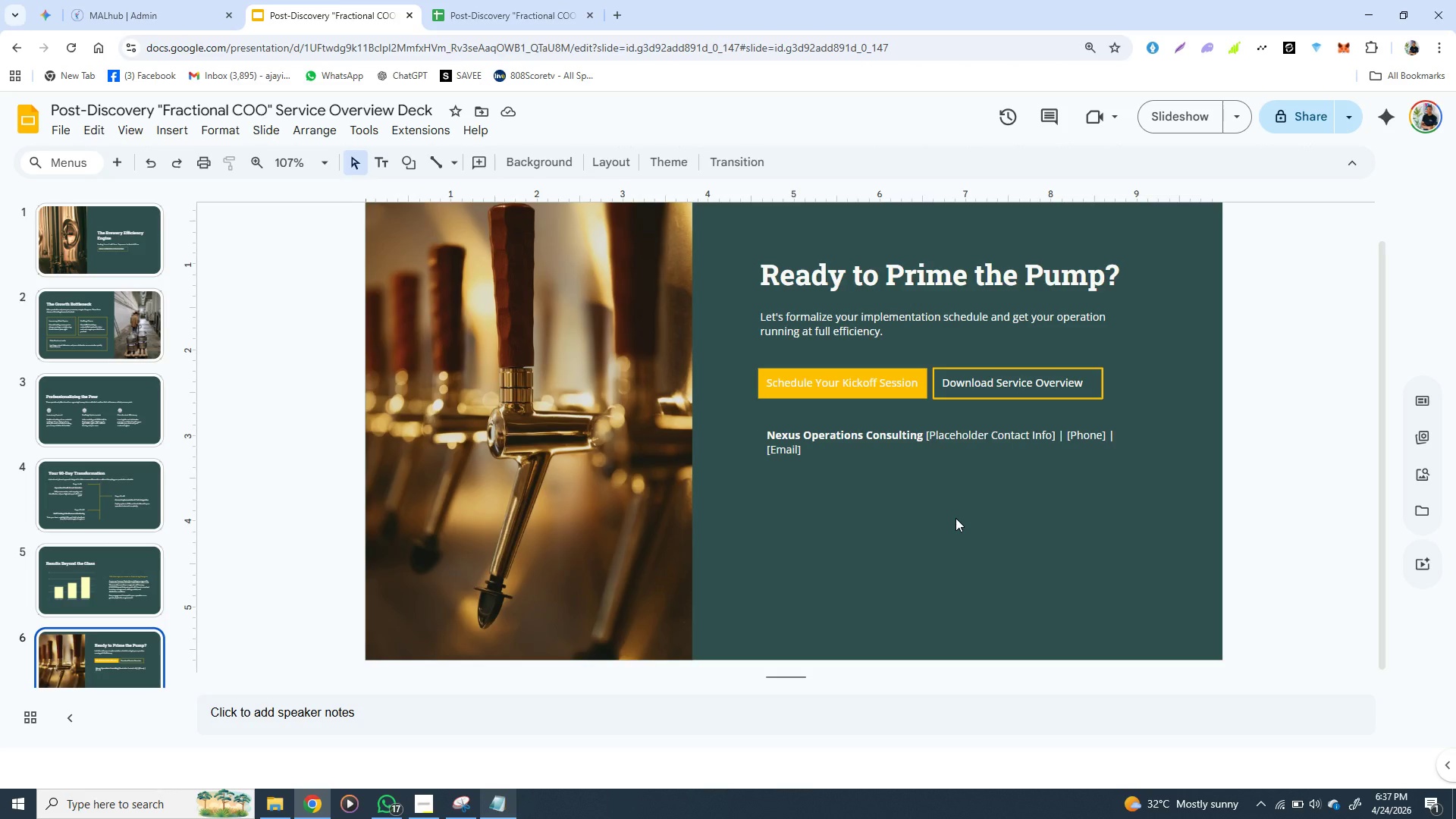 
left_click([419, 798])